 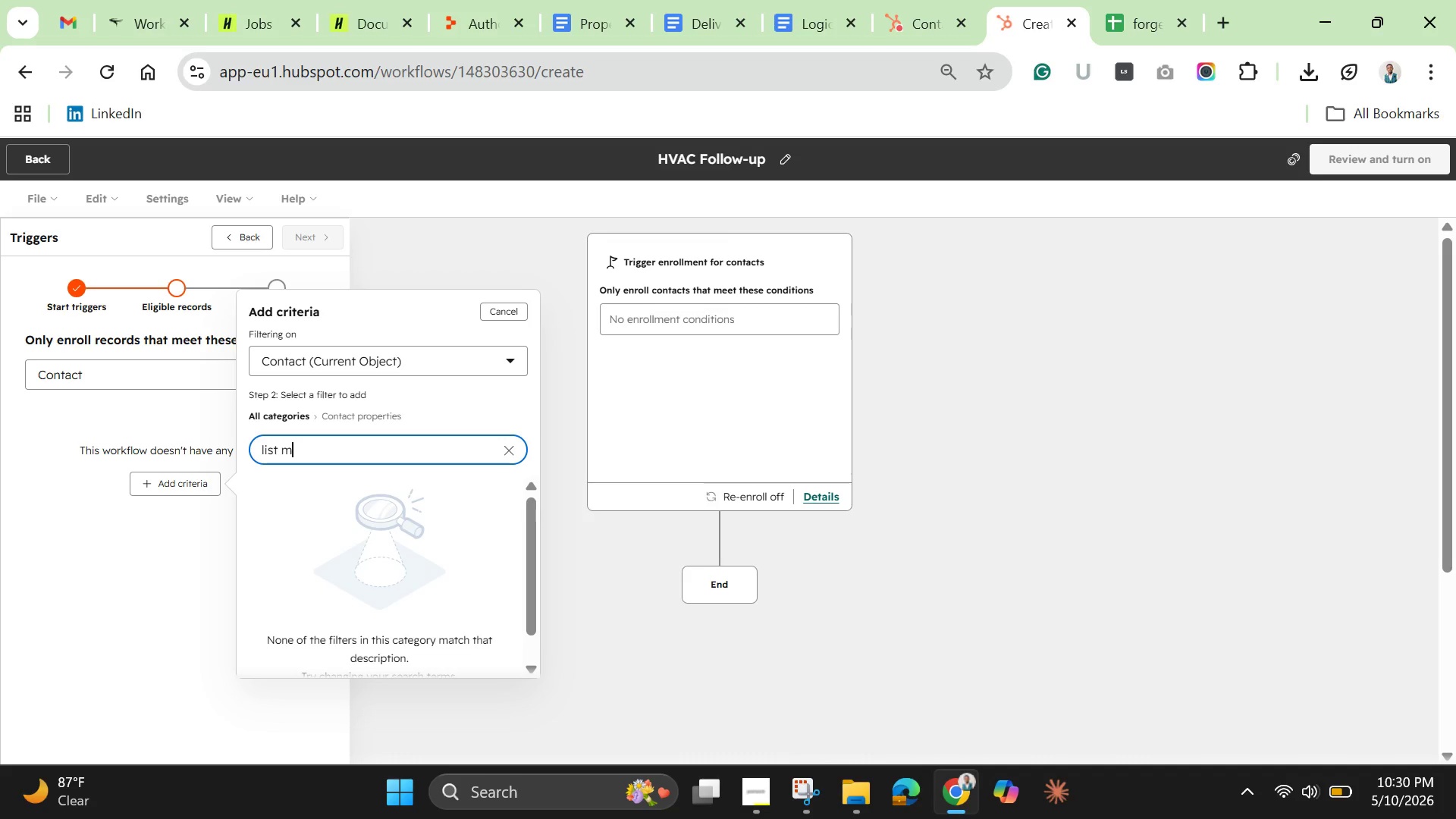 
hold_key(key=Backspace, duration=1.39)
 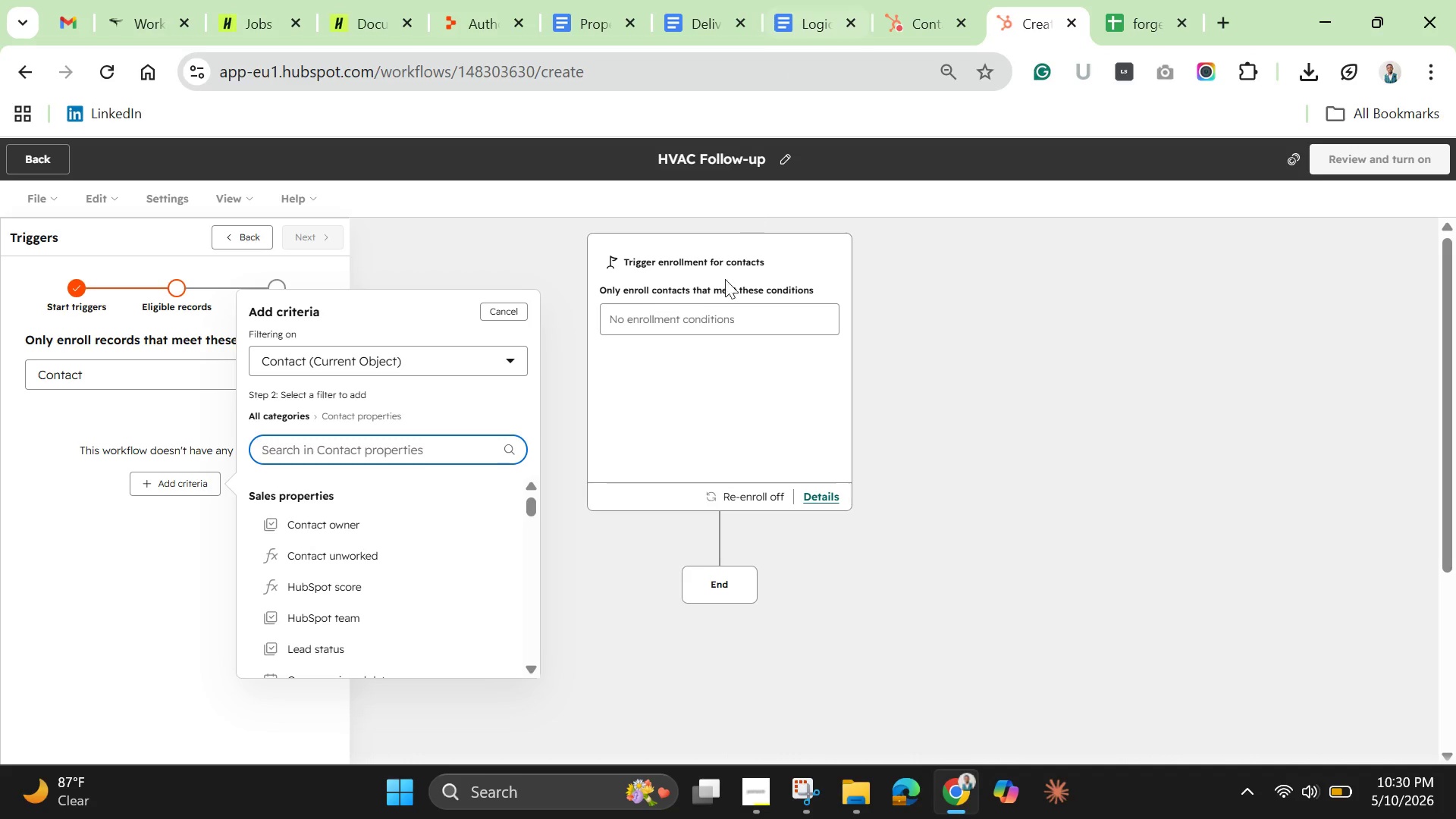 
left_click([499, 356])
 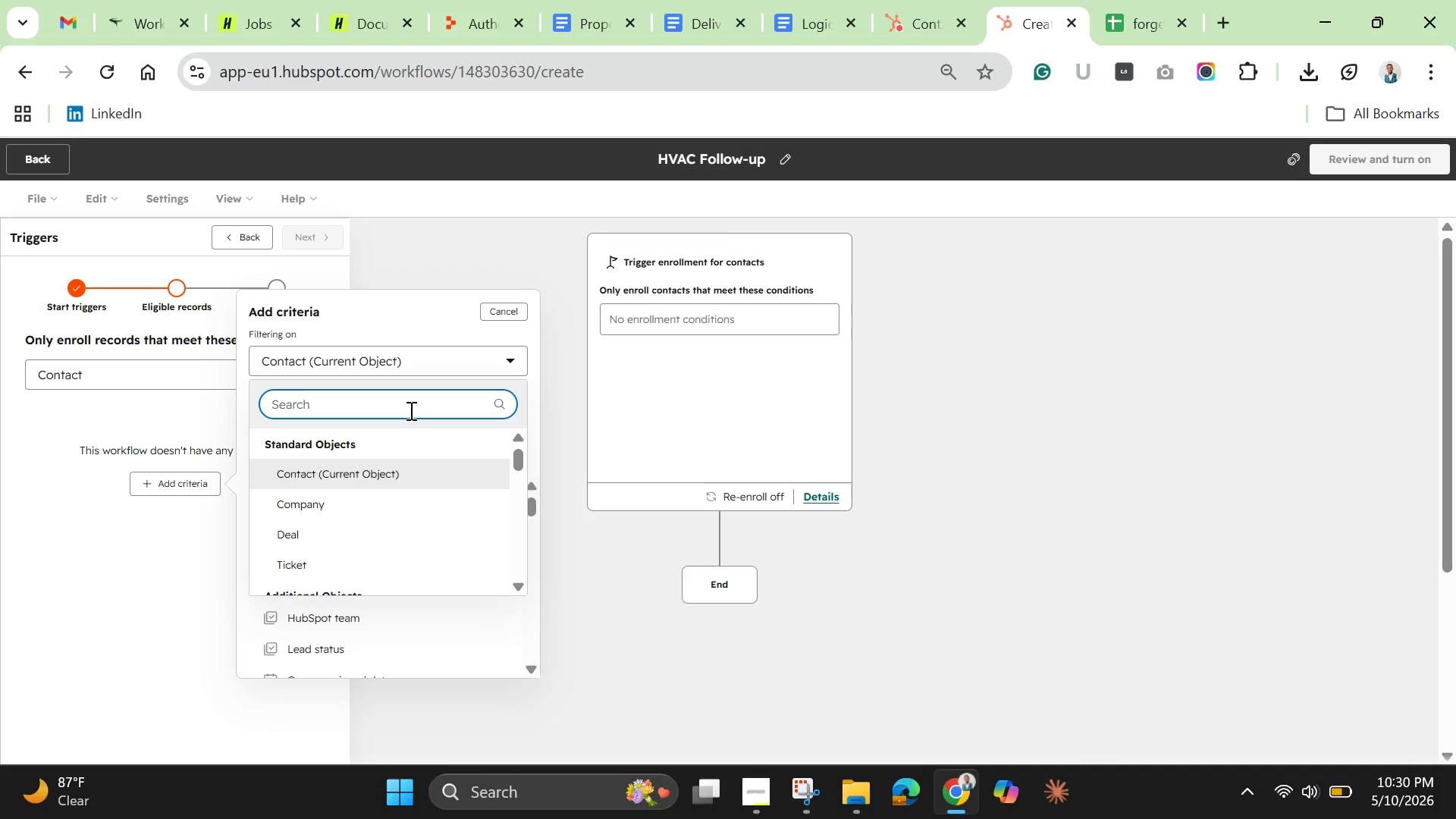 
wait(5.73)
 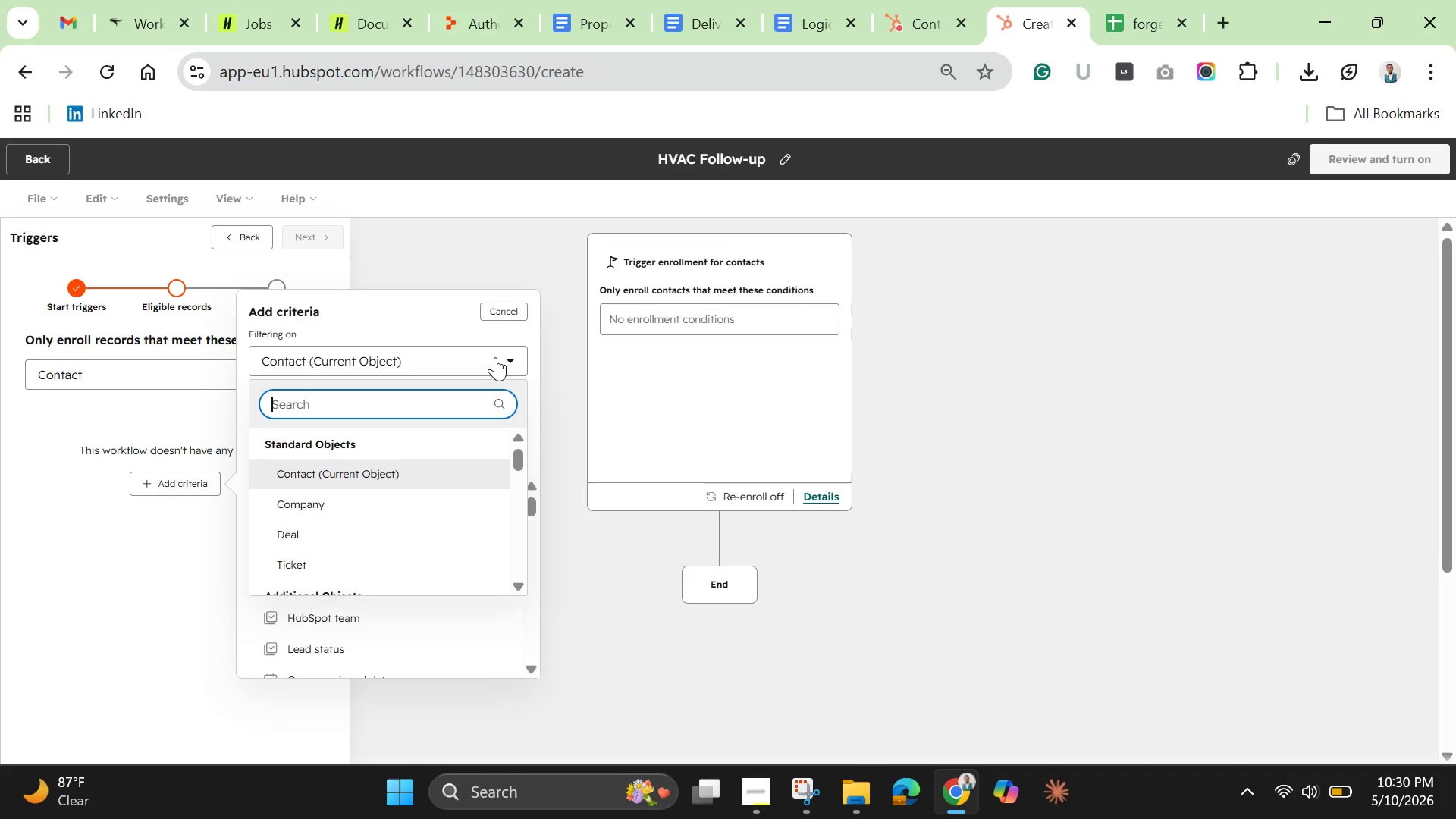 
type(lias)
key(Backspace)
key(Backspace)
type(st )
 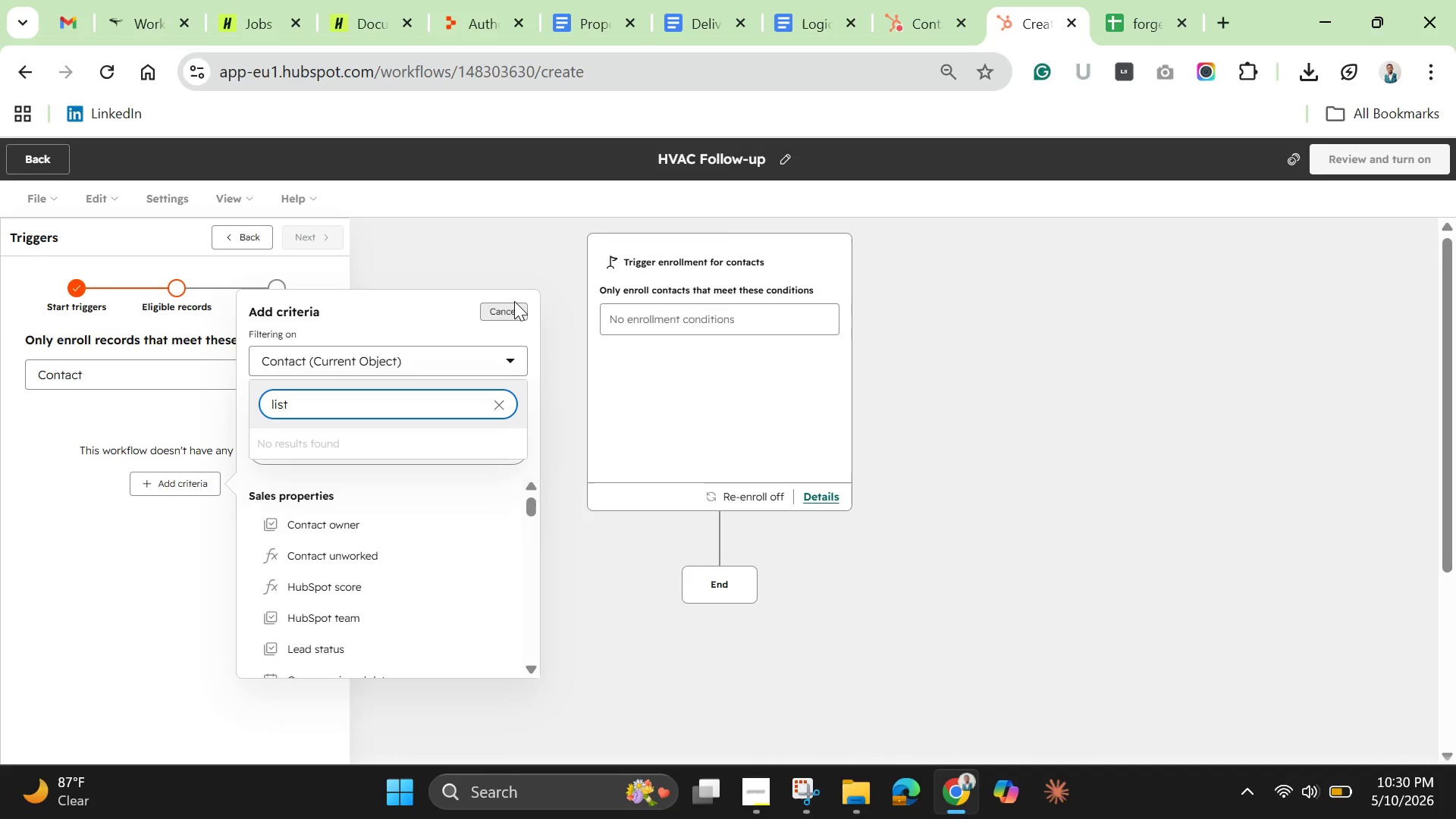 
left_click([517, 313])
 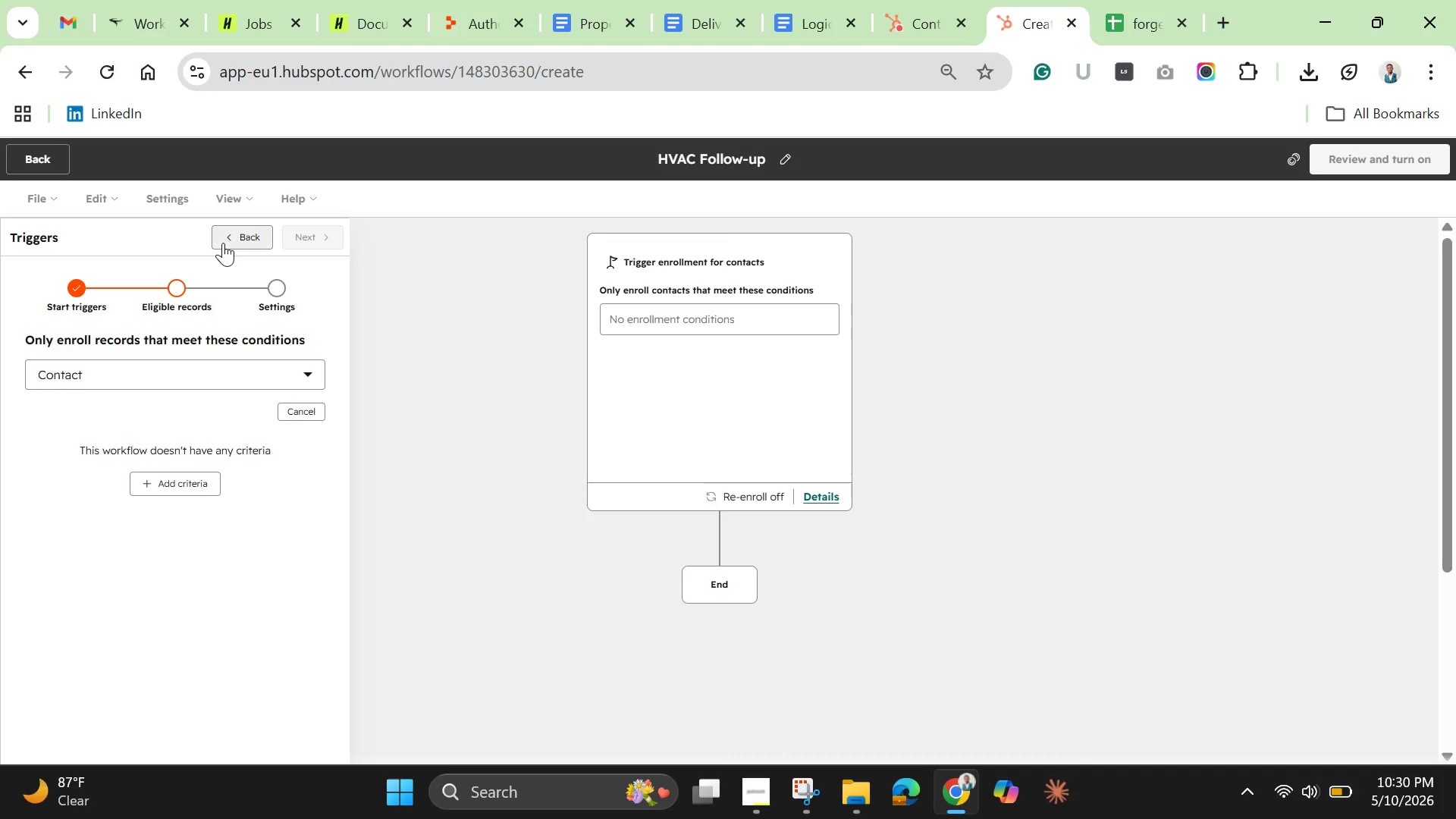 
left_click([231, 238])
 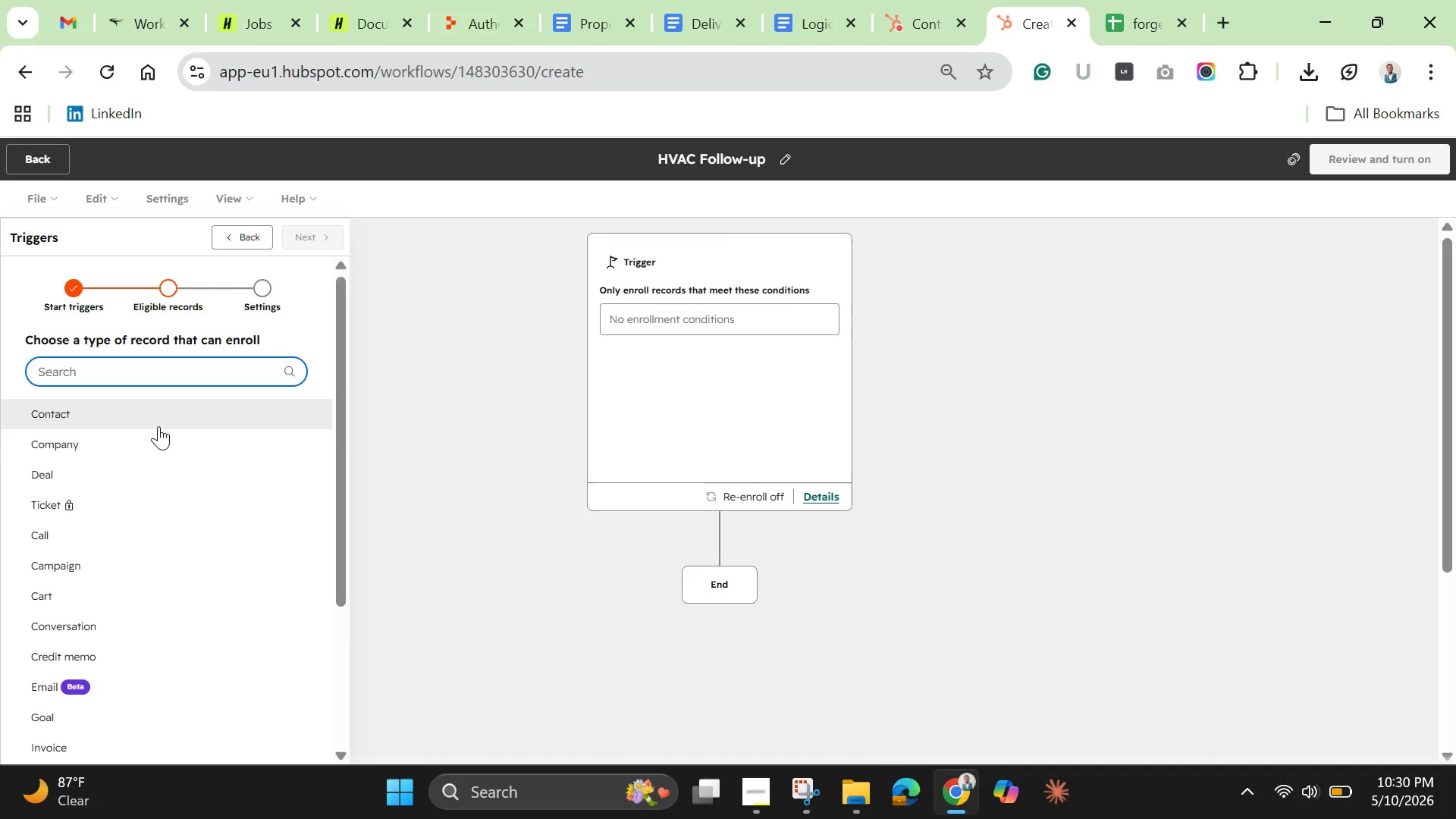 
type(list)
 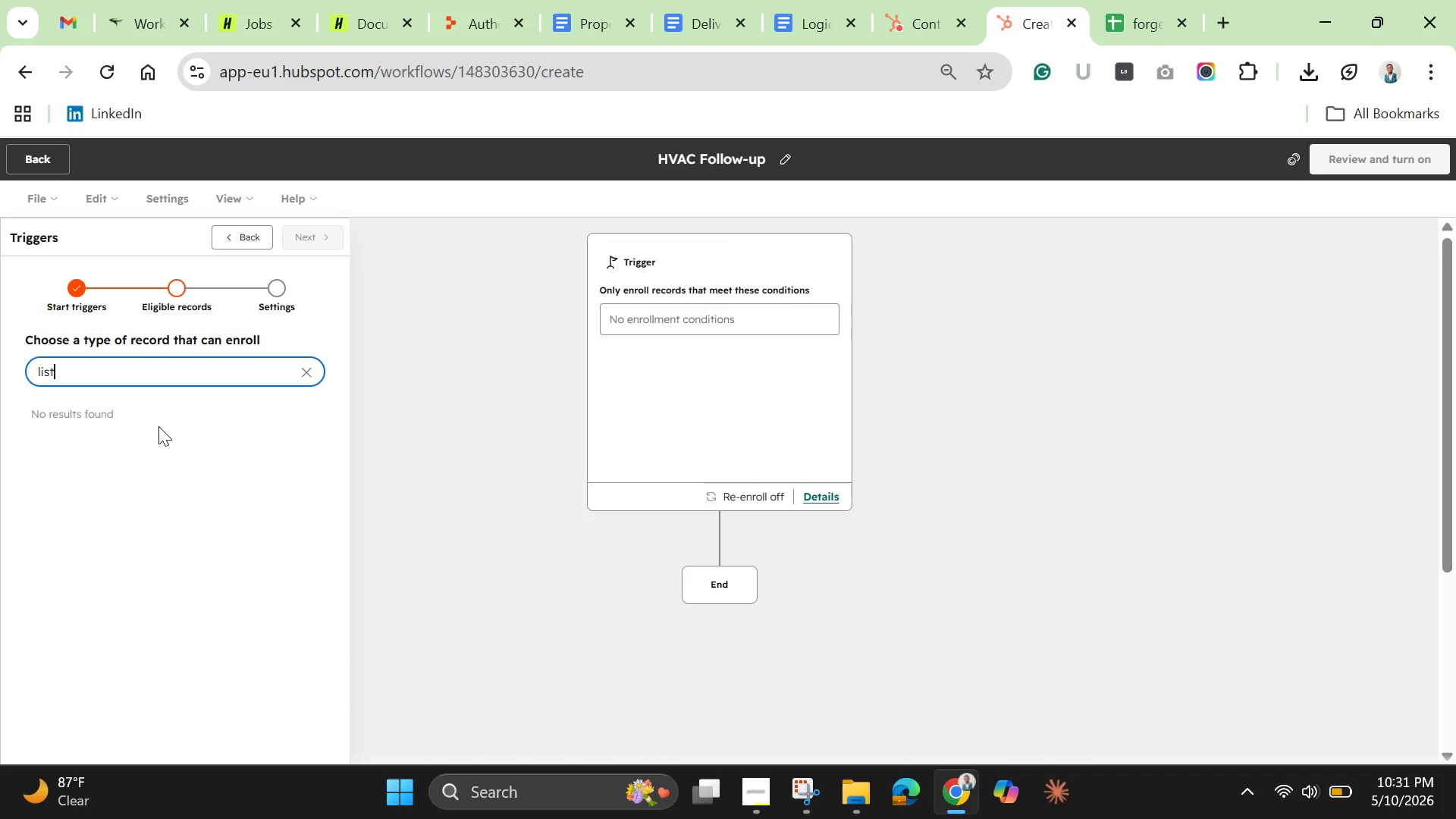 
wait(5.77)
 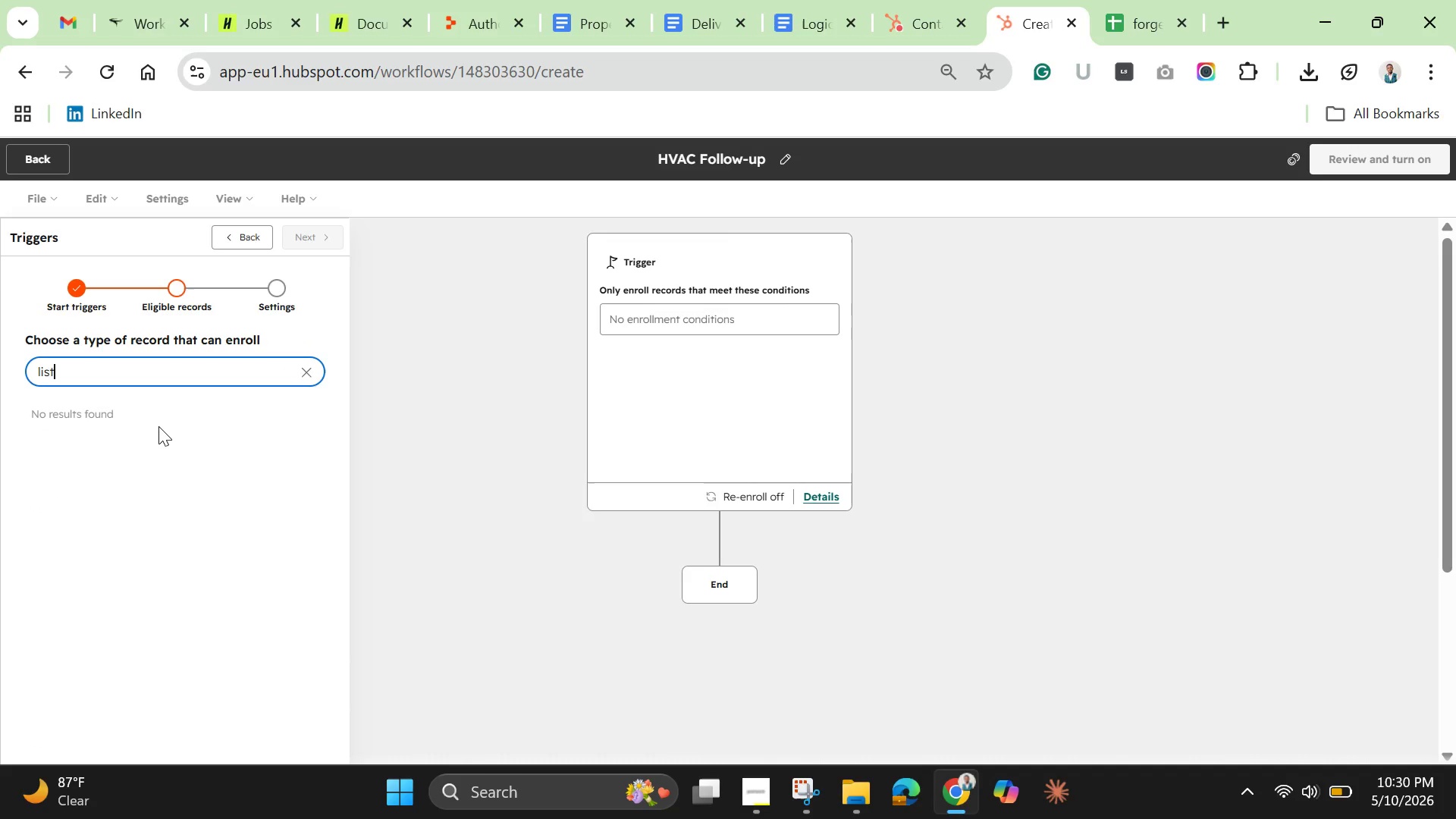 
scroll: coordinate [158, 426], scroll_direction: down, amount: 1.0
 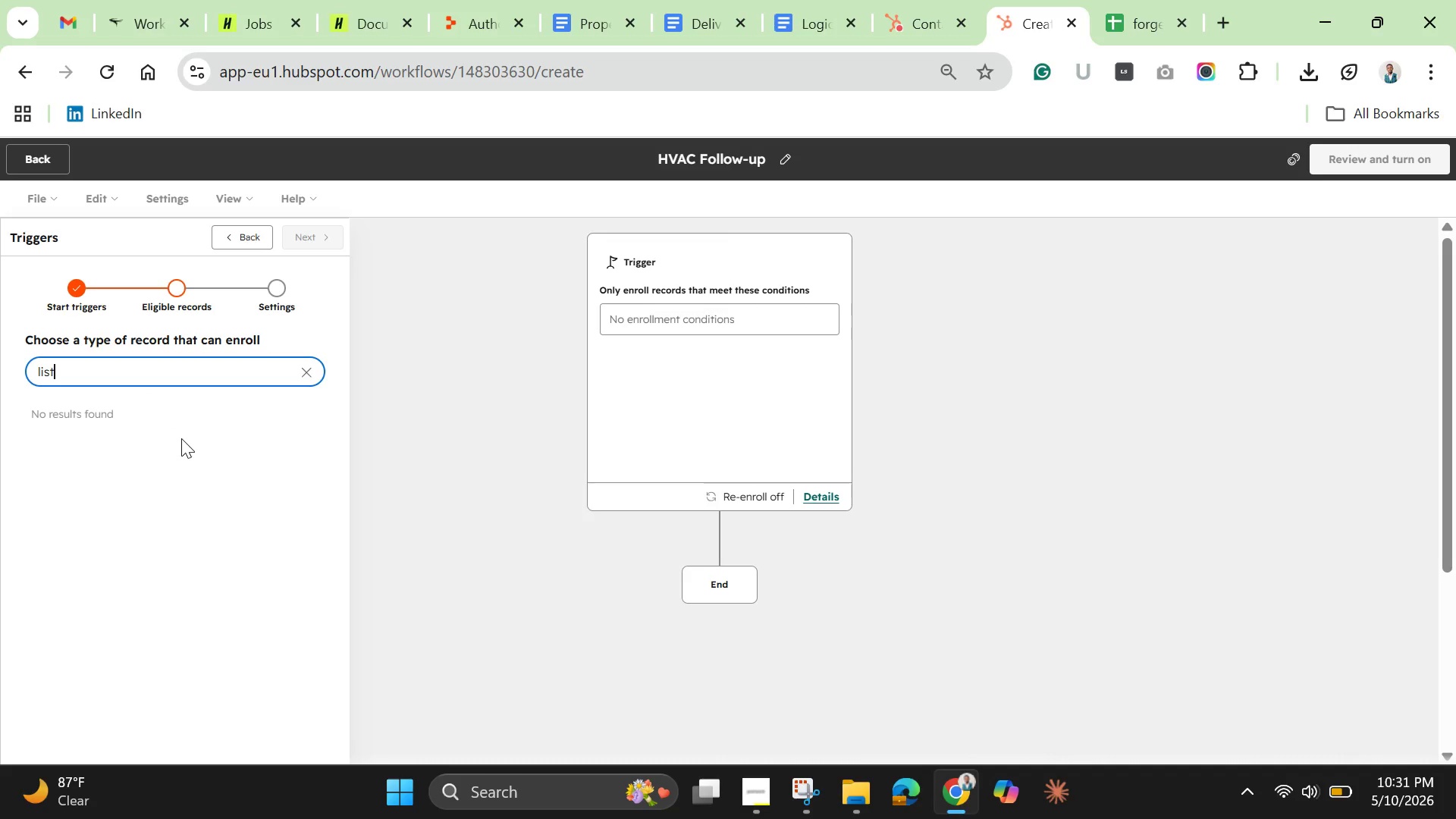 
wait(9.27)
 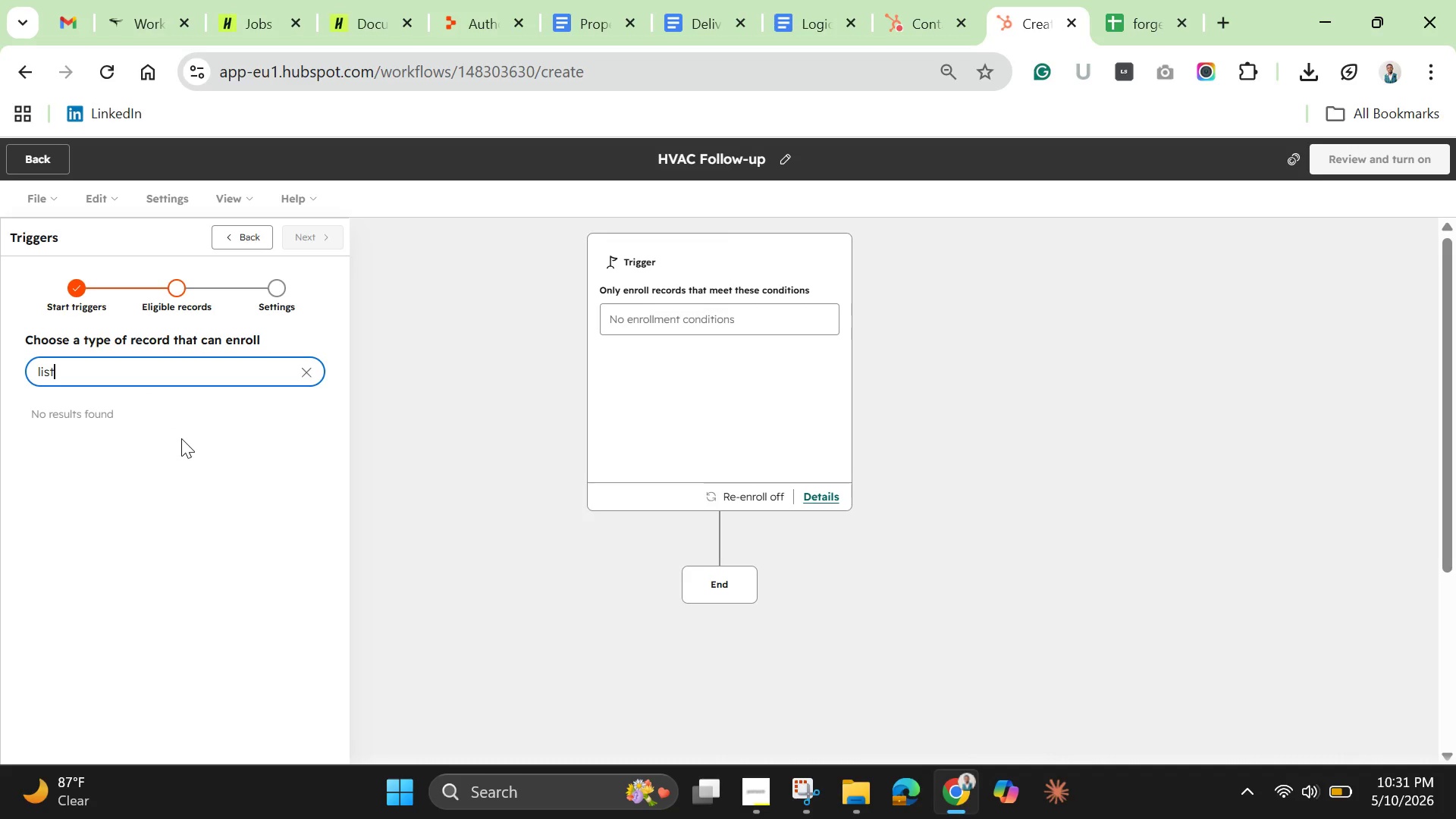 
left_click([246, 238])
 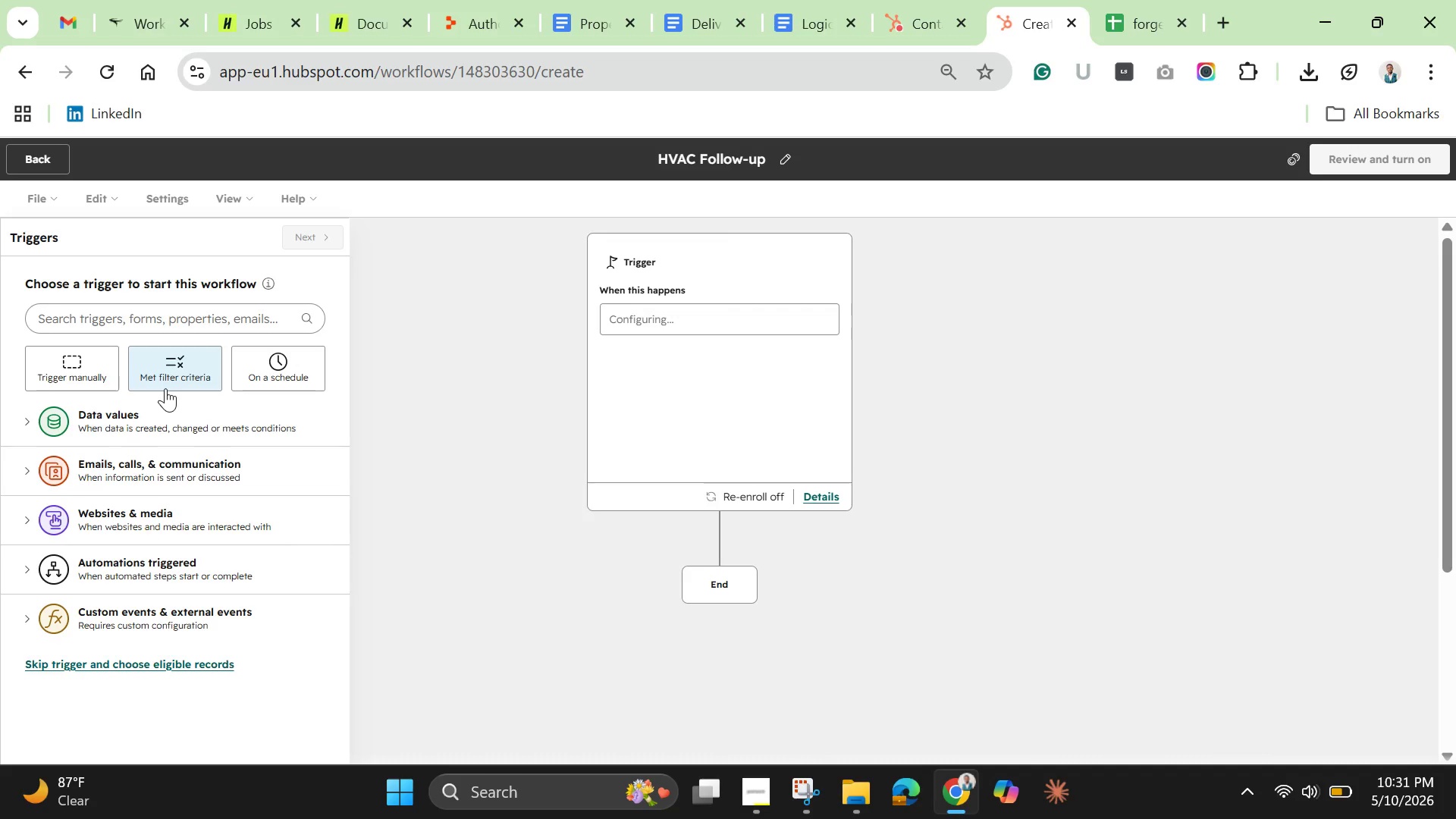 
left_click([170, 382])
 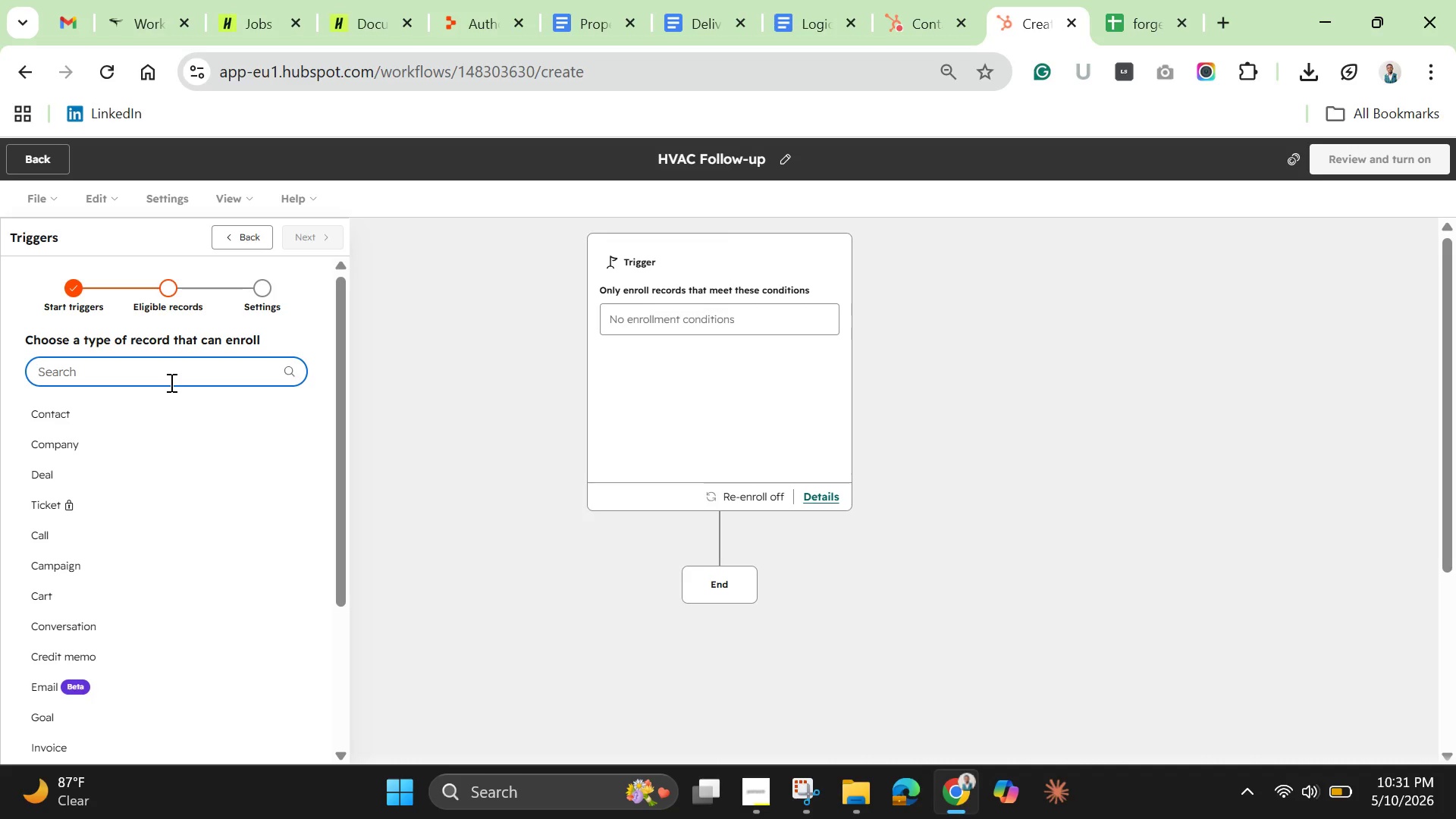 
wait(18.38)
 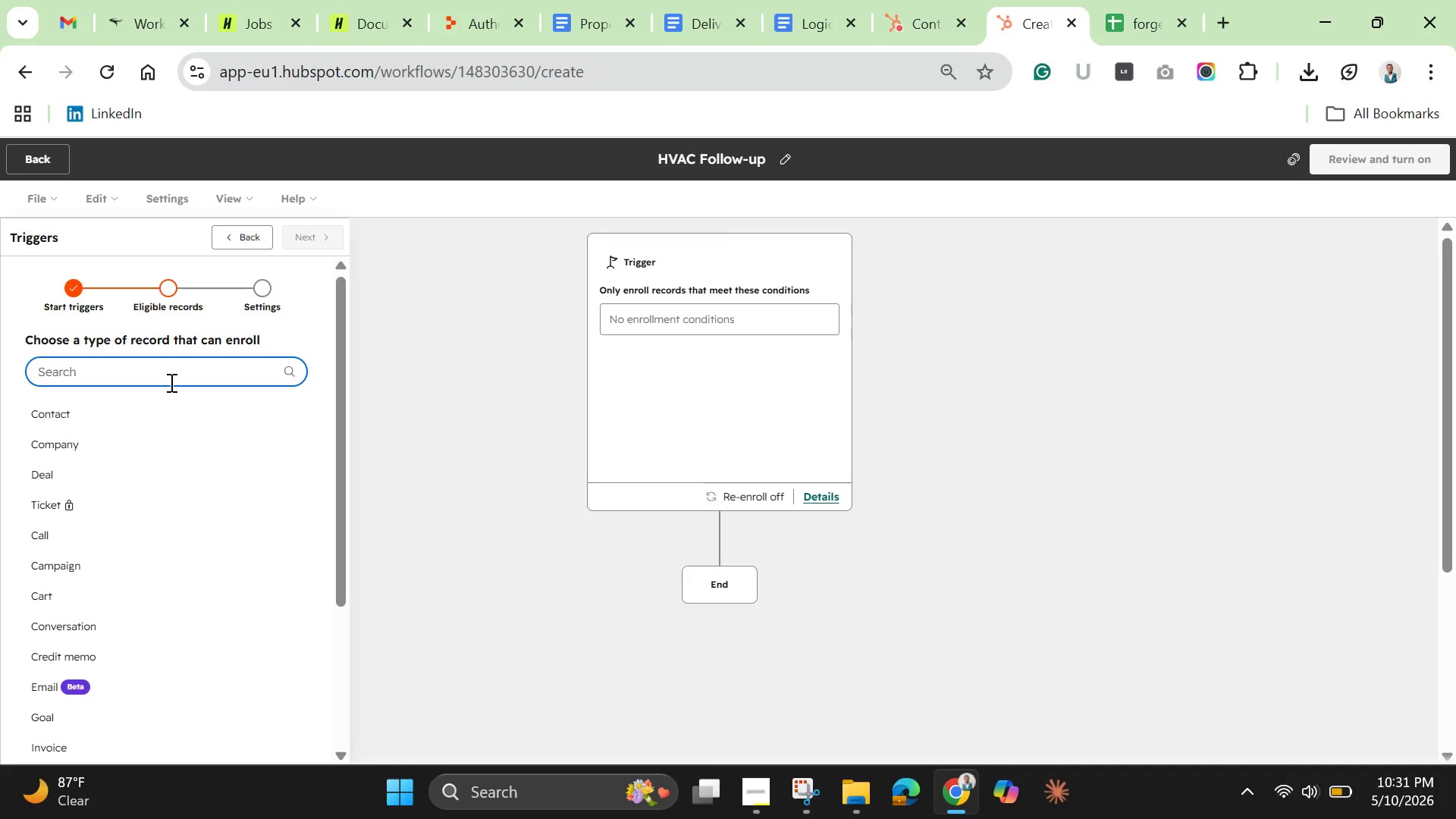 
scroll: coordinate [242, 733], scroll_direction: down, amount: 3.0
 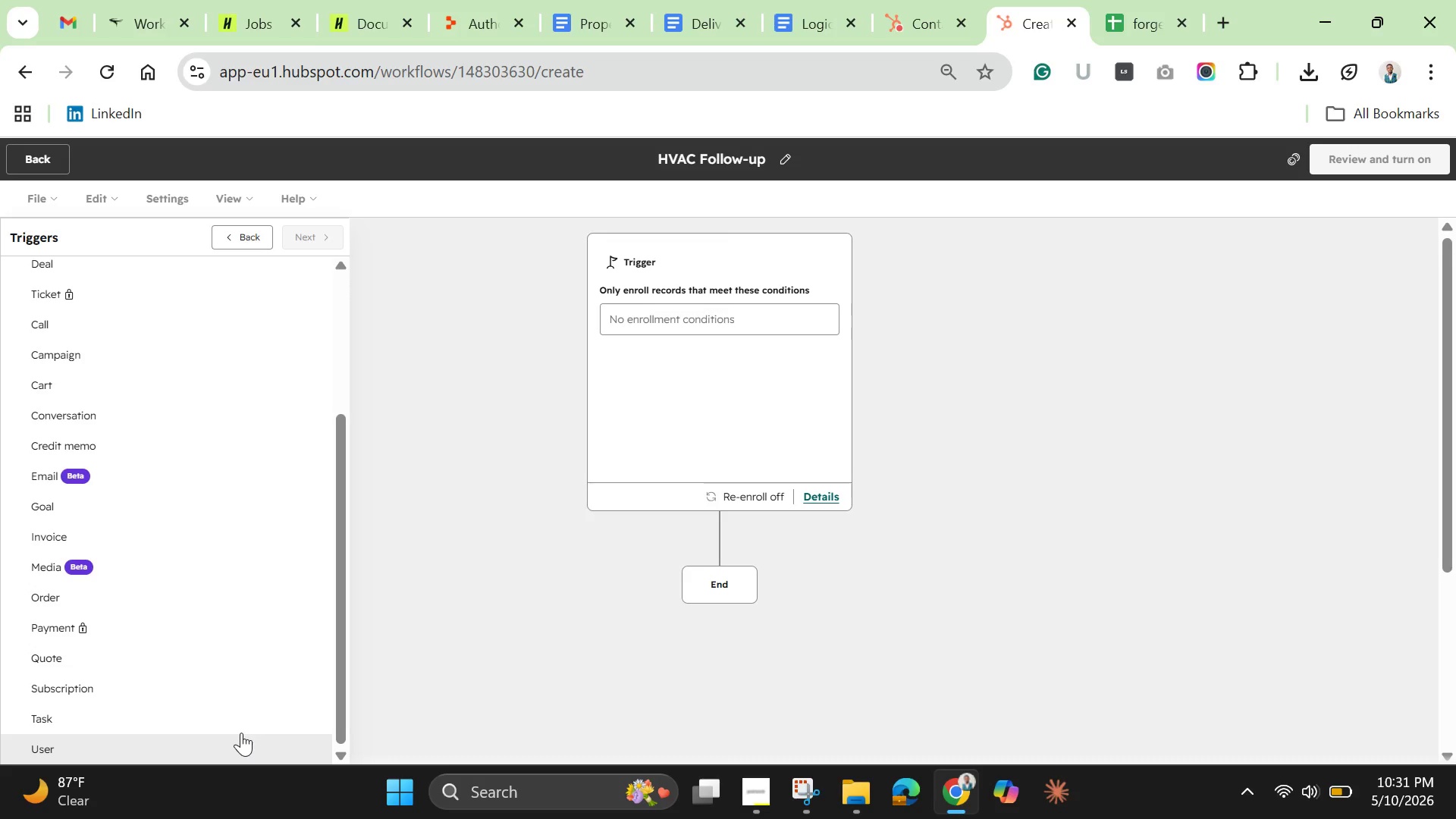 
wait(11.09)
 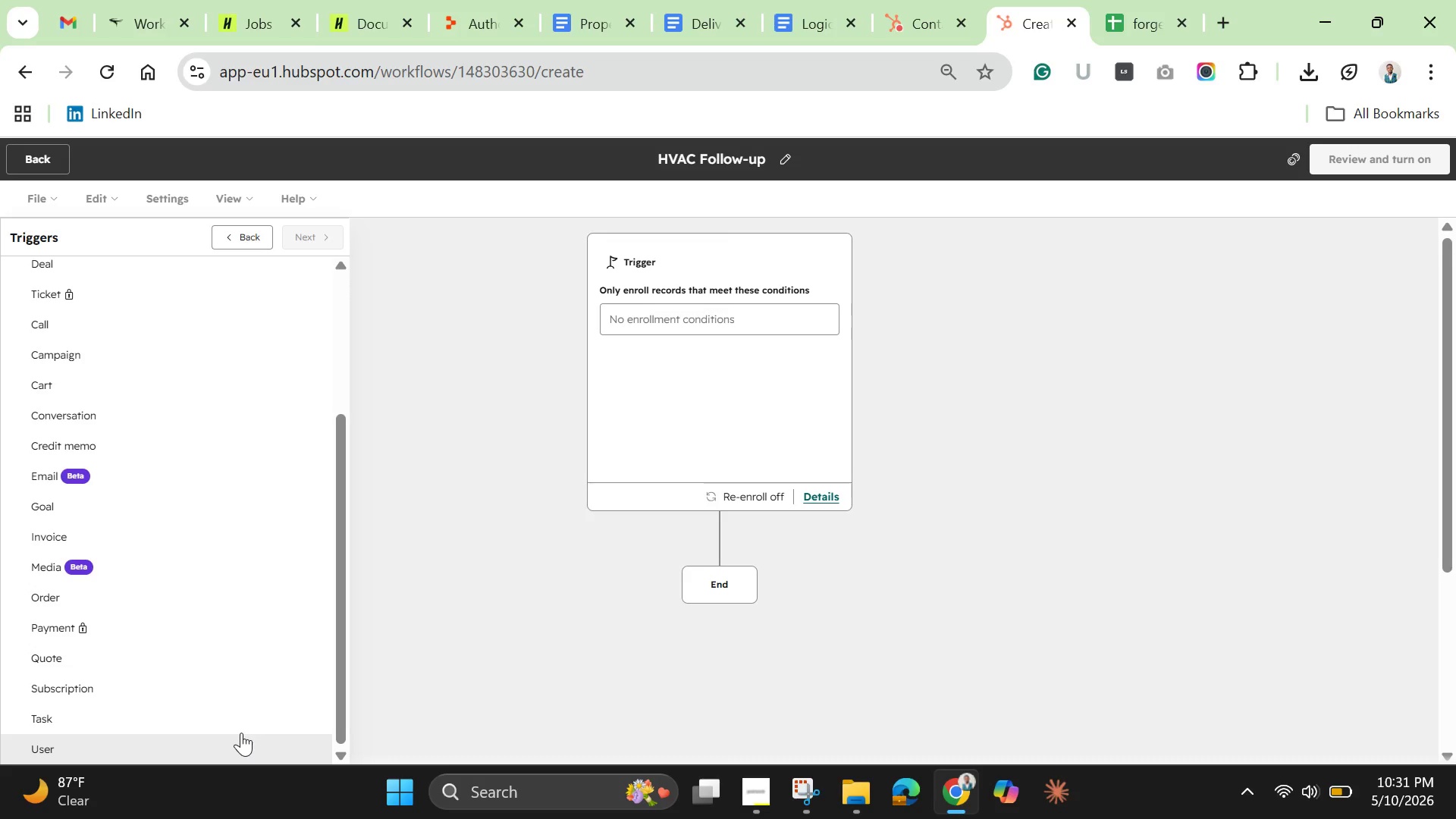 
scroll: coordinate [237, 519], scroll_direction: up, amount: 6.0
 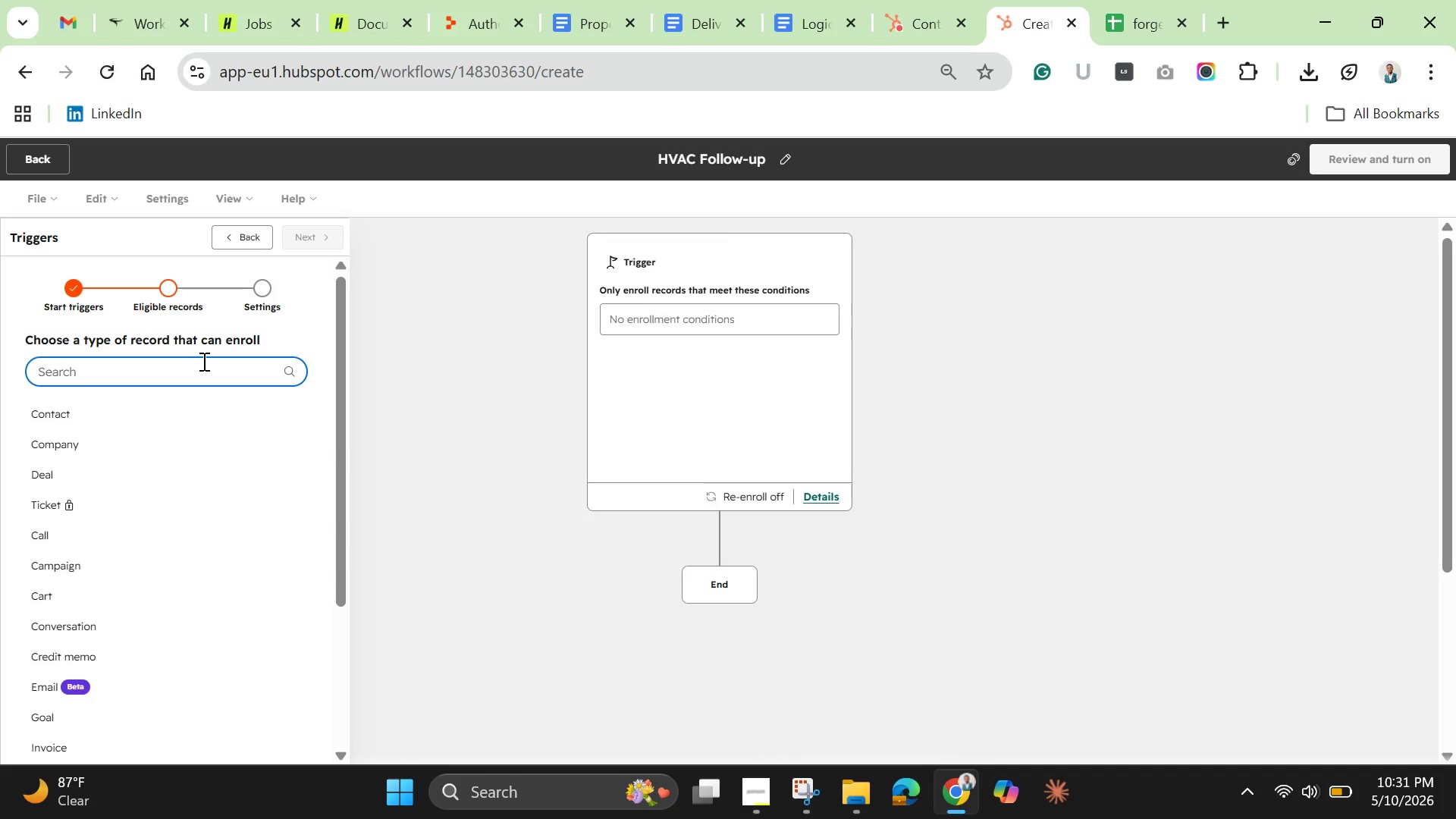 
type(lia)
key(Backspace)
type(st)
 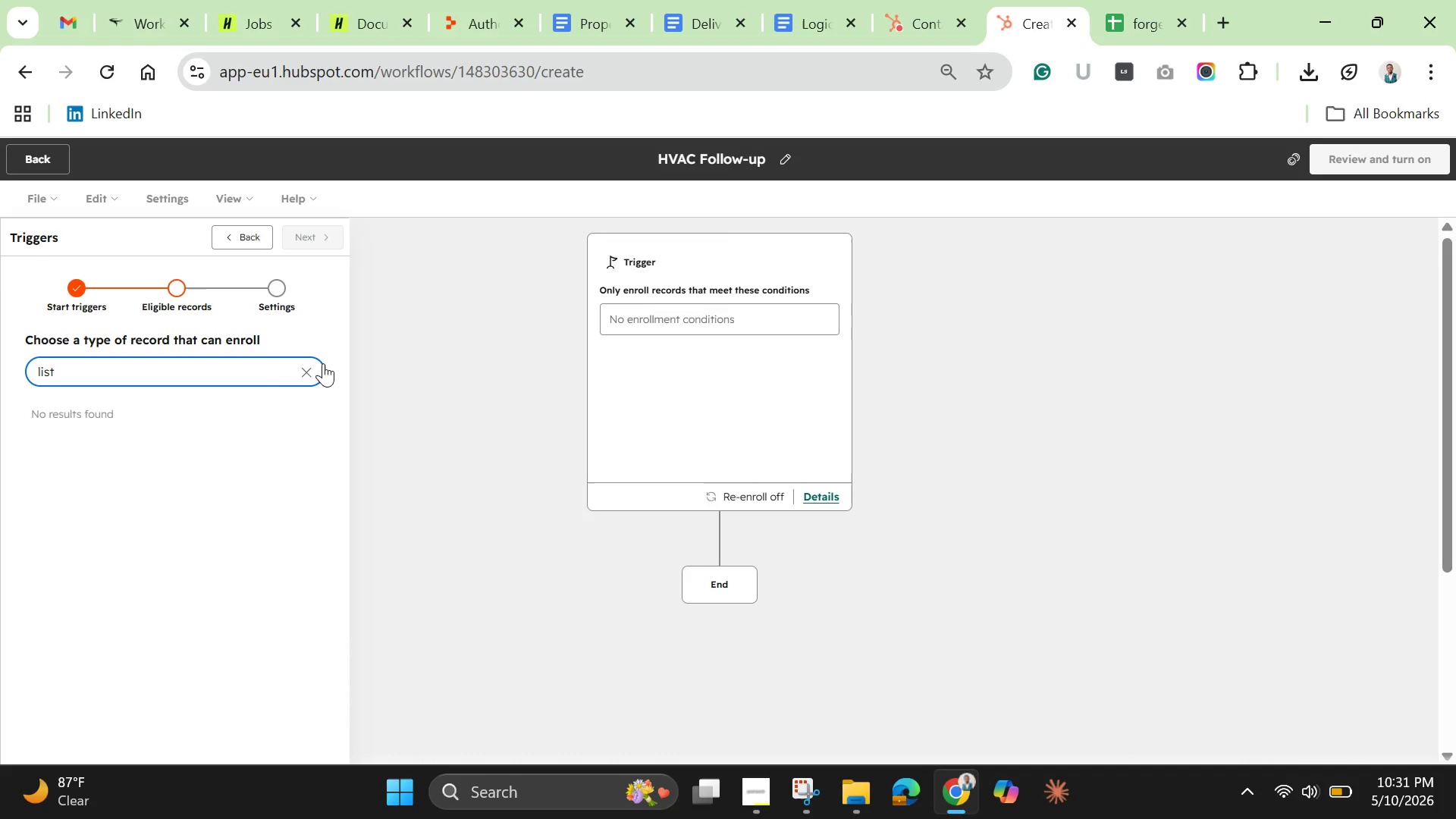 
left_click([300, 375])
 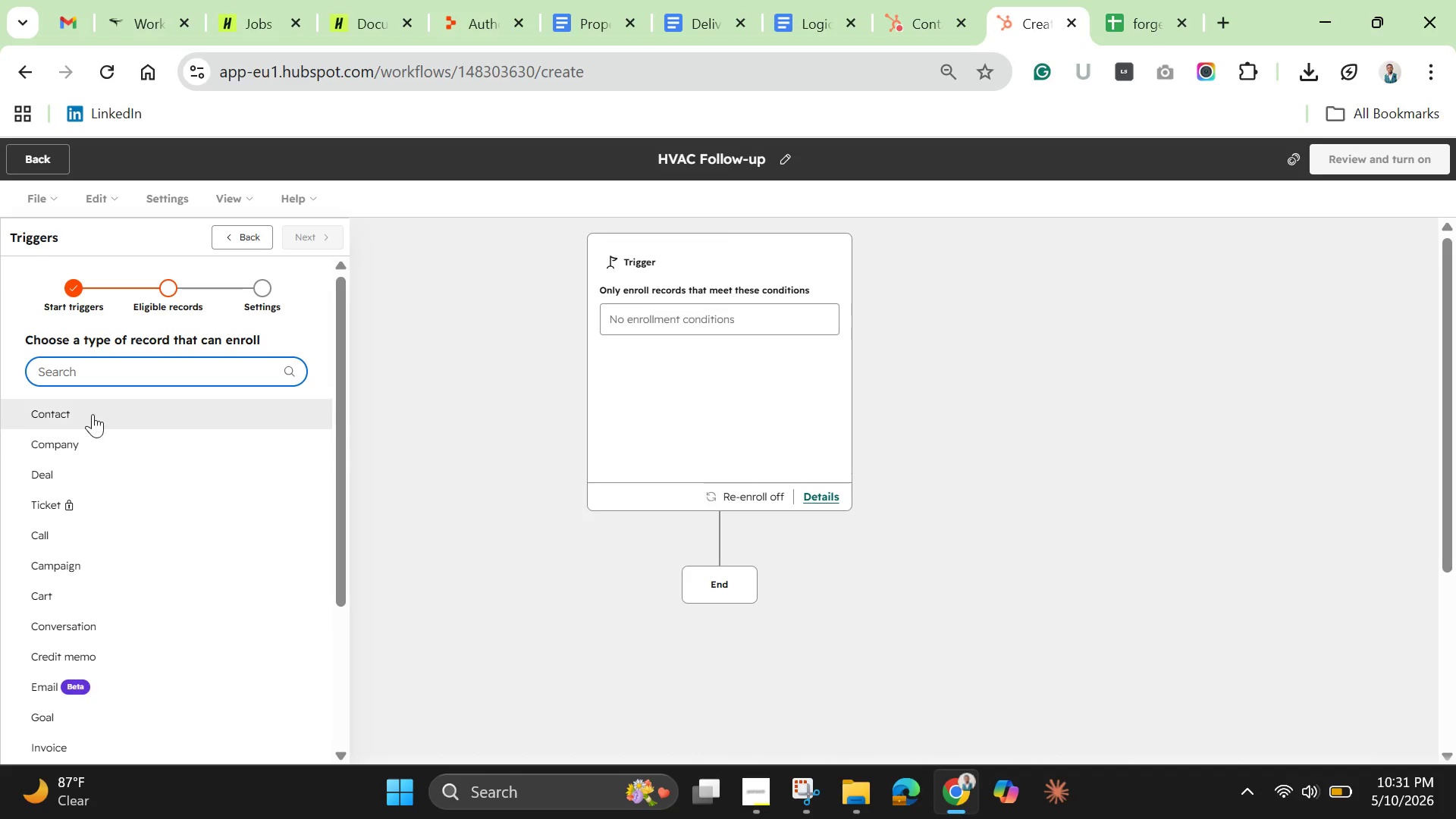 
left_click([93, 414])
 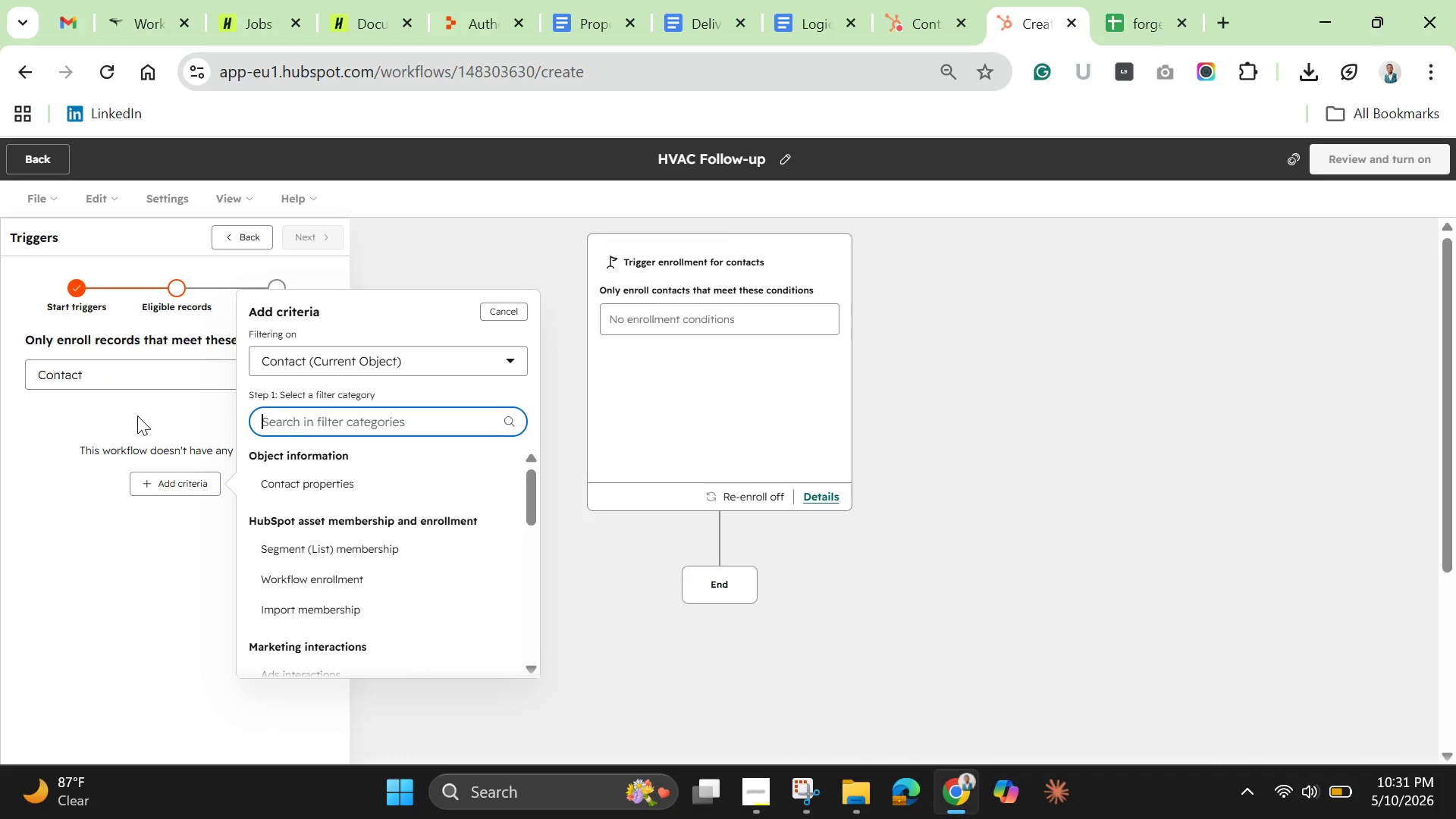 
type(li)
 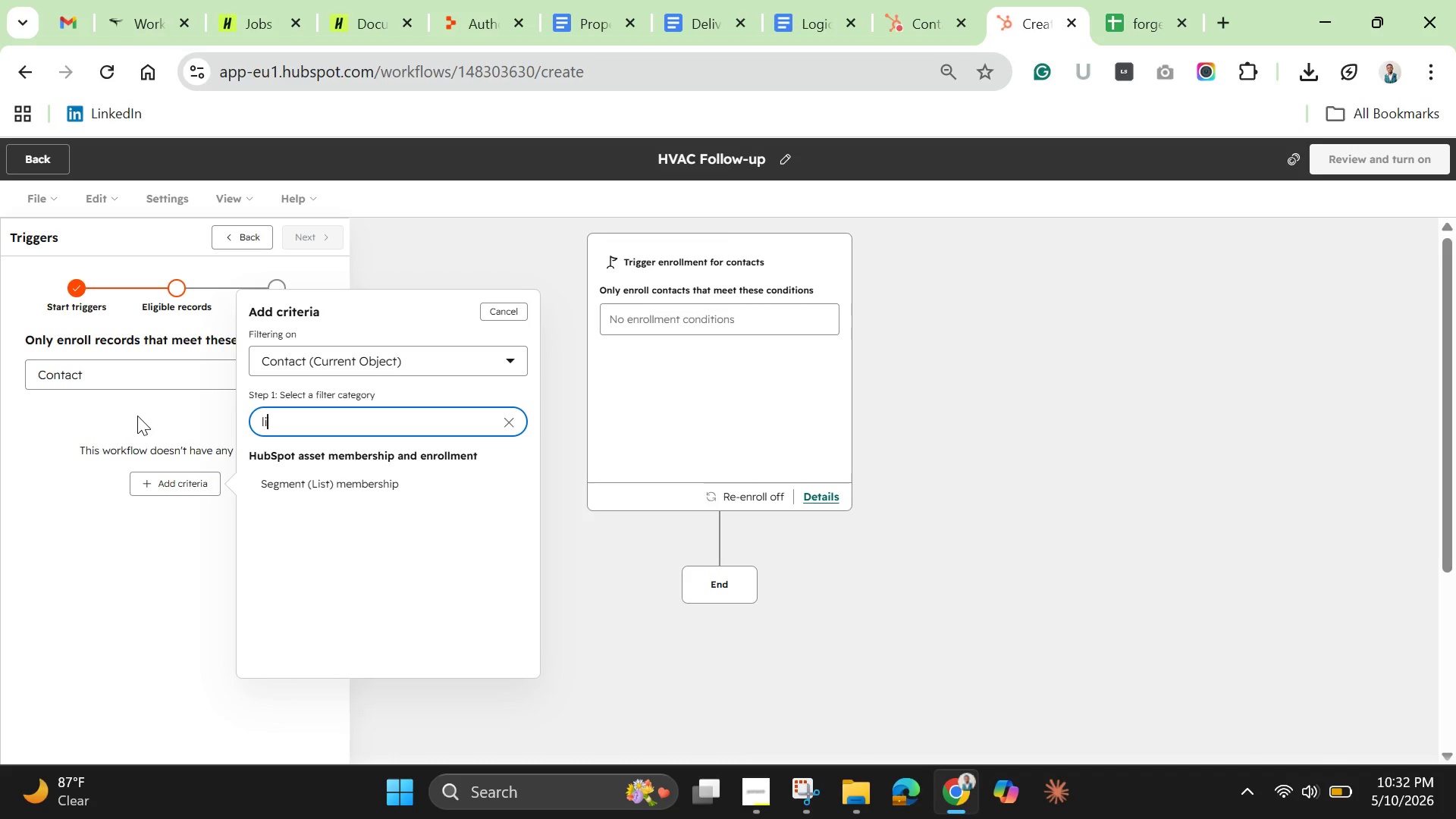 
wait(14.52)
 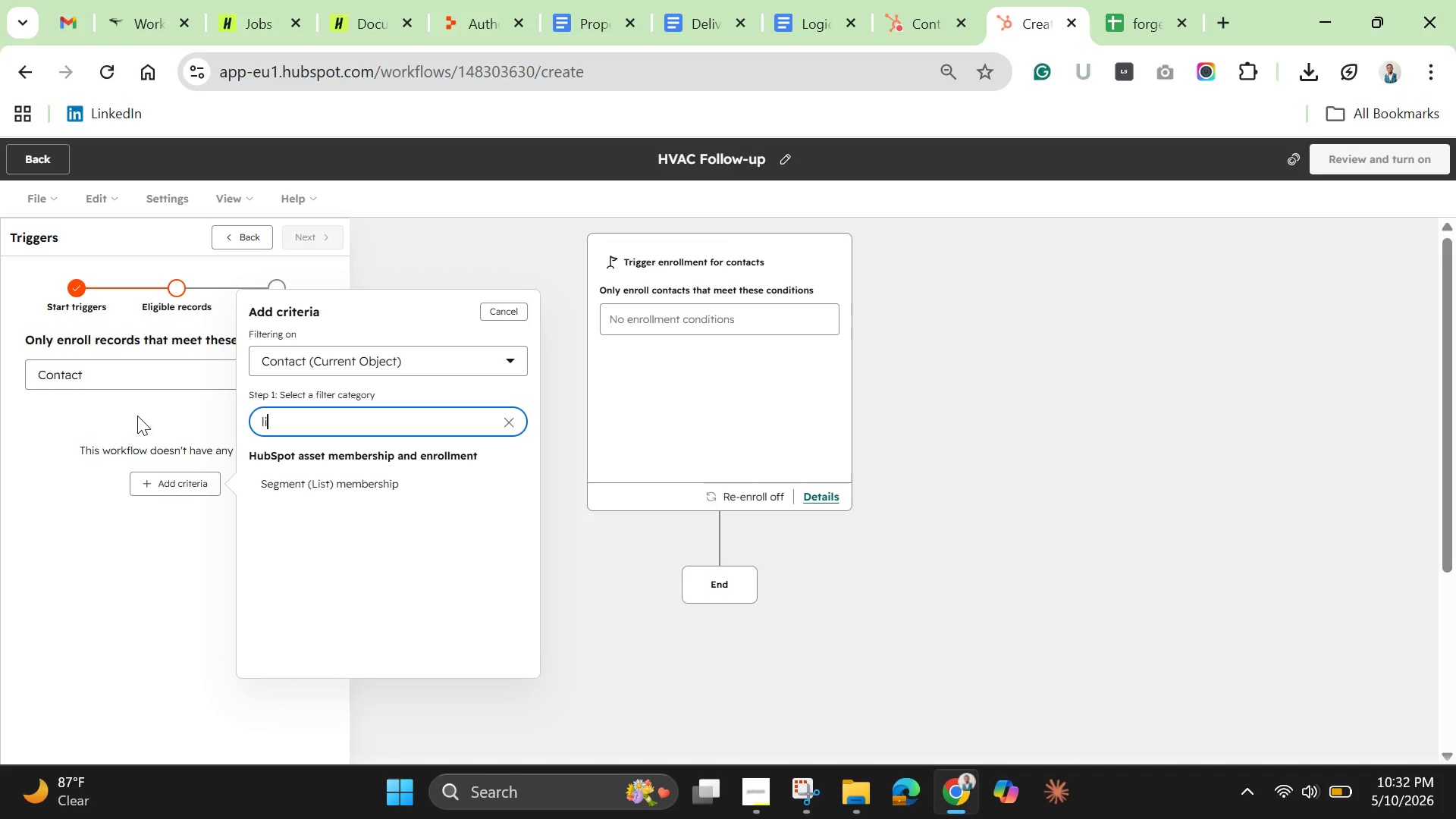 
left_click([387, 484])
 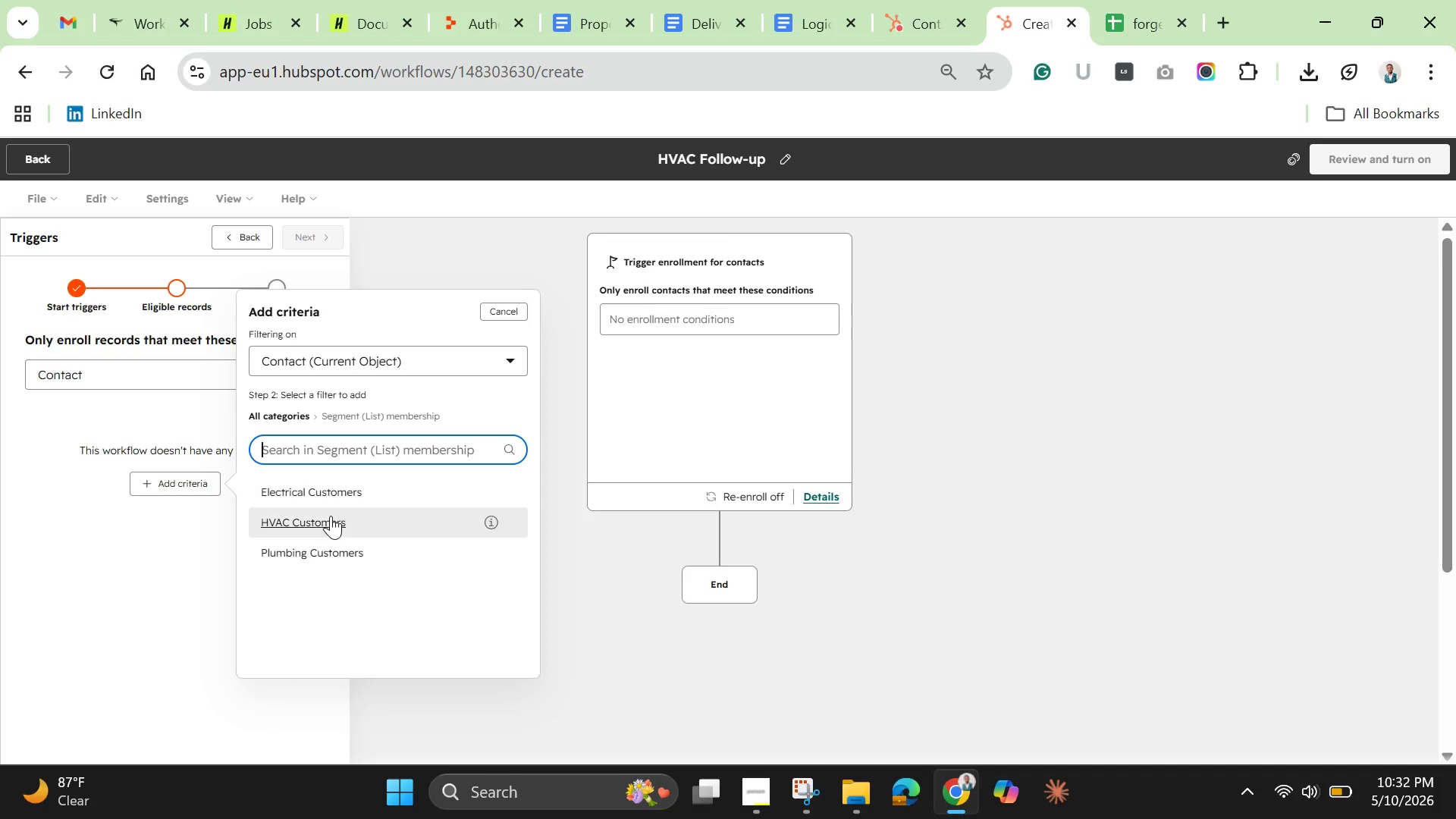 
wait(6.16)
 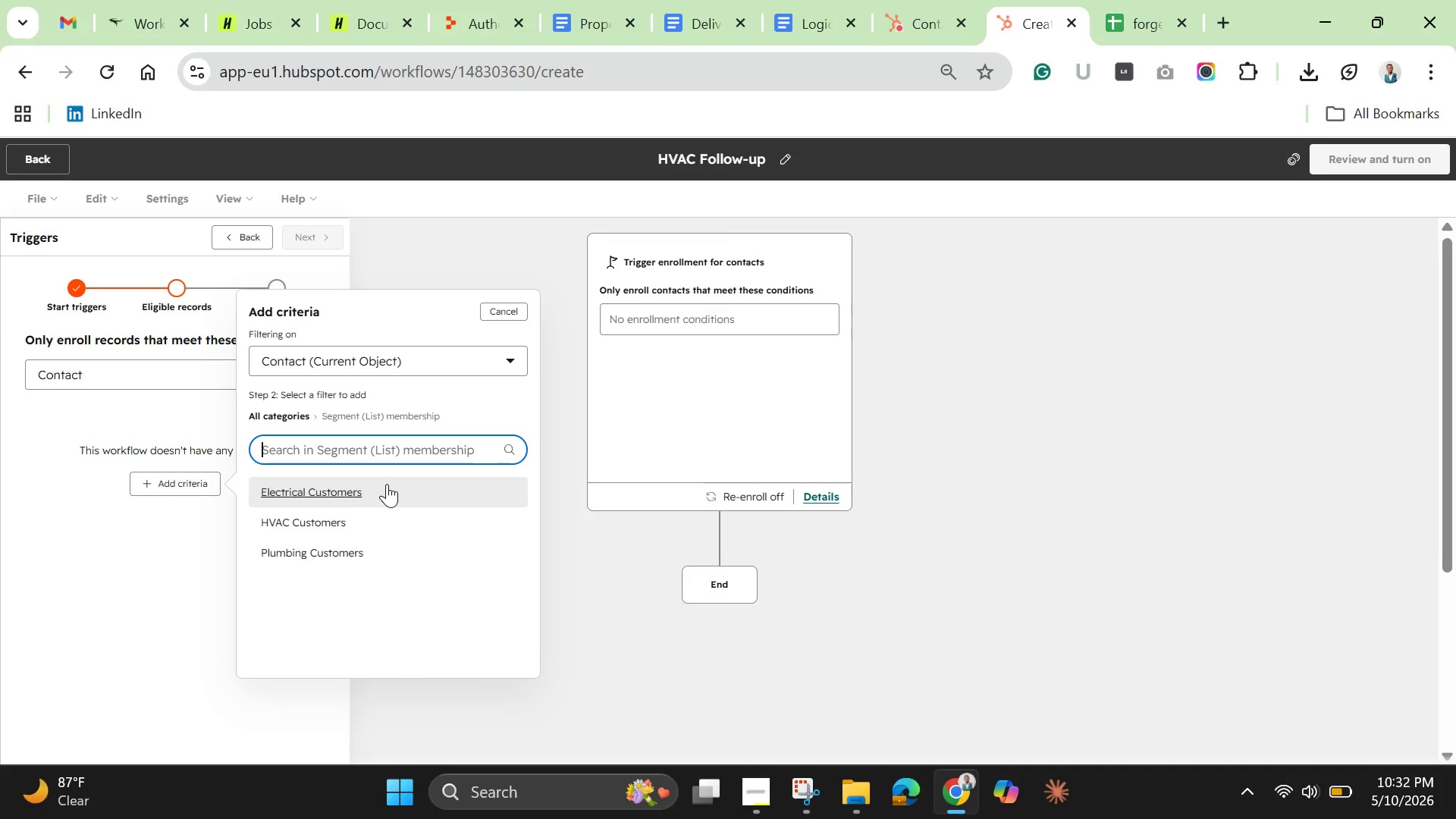 
left_click([328, 517])
 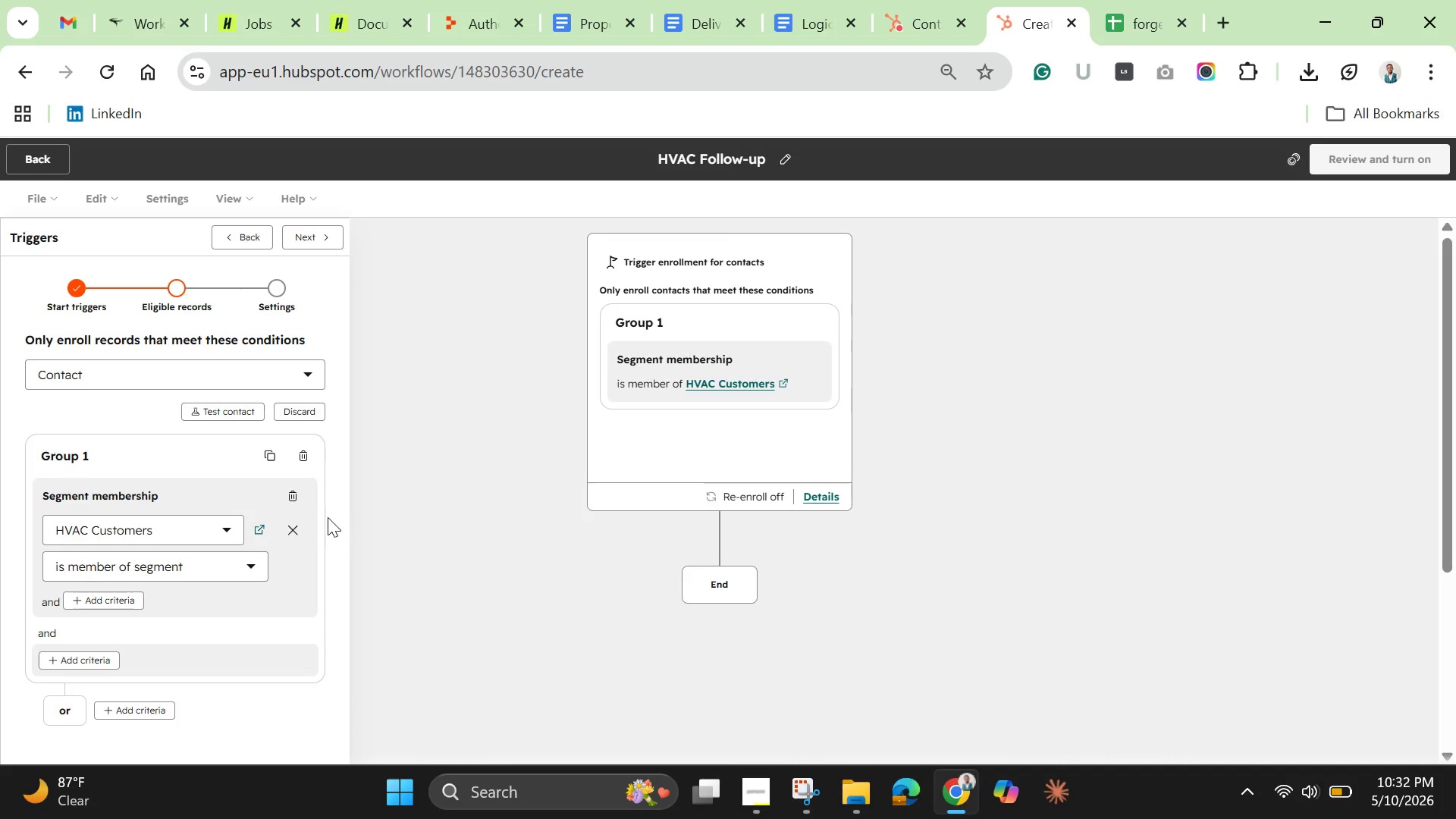 
wait(28.17)
 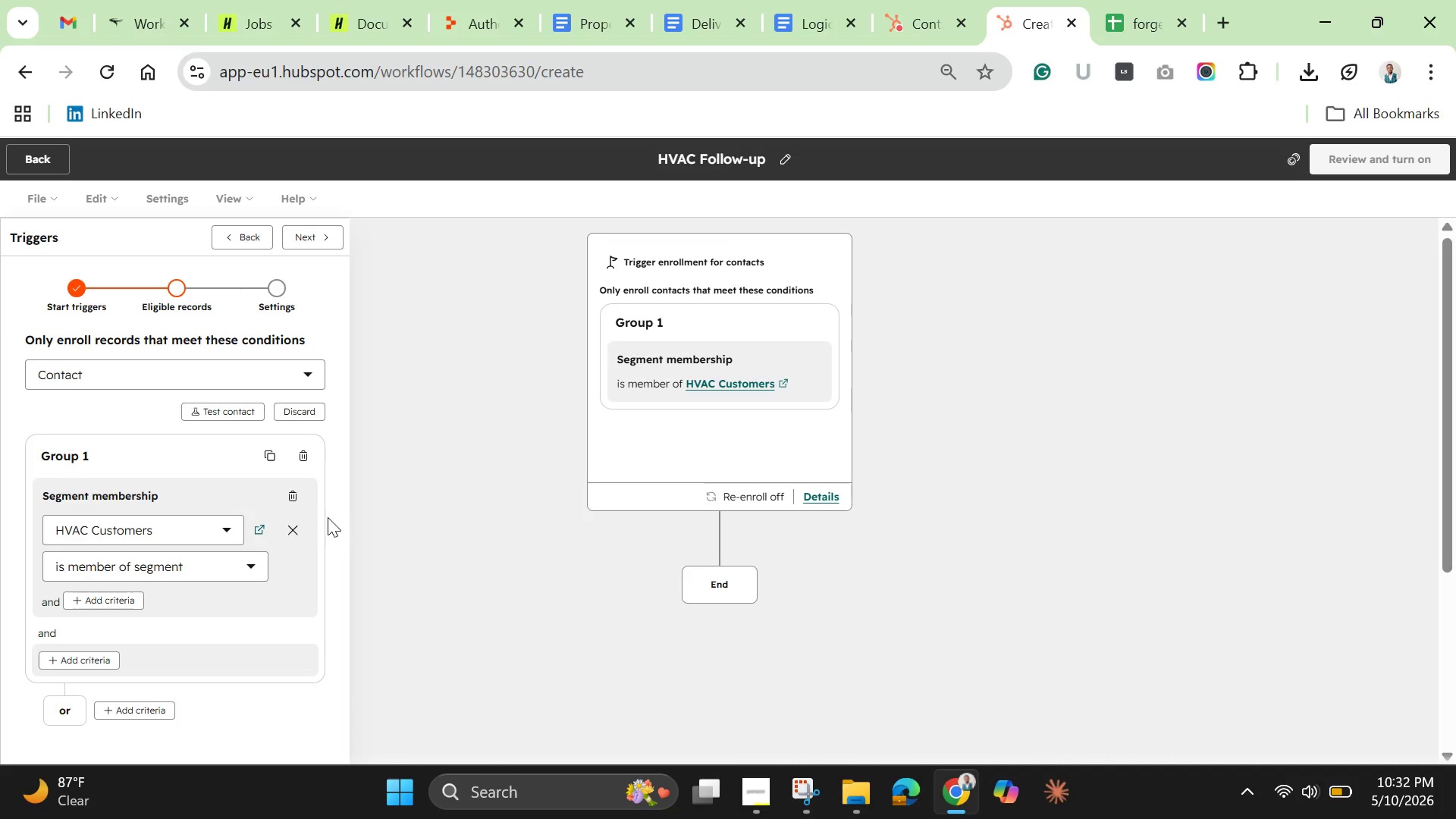 
scroll: coordinate [184, 617], scroll_direction: down, amount: 2.0
 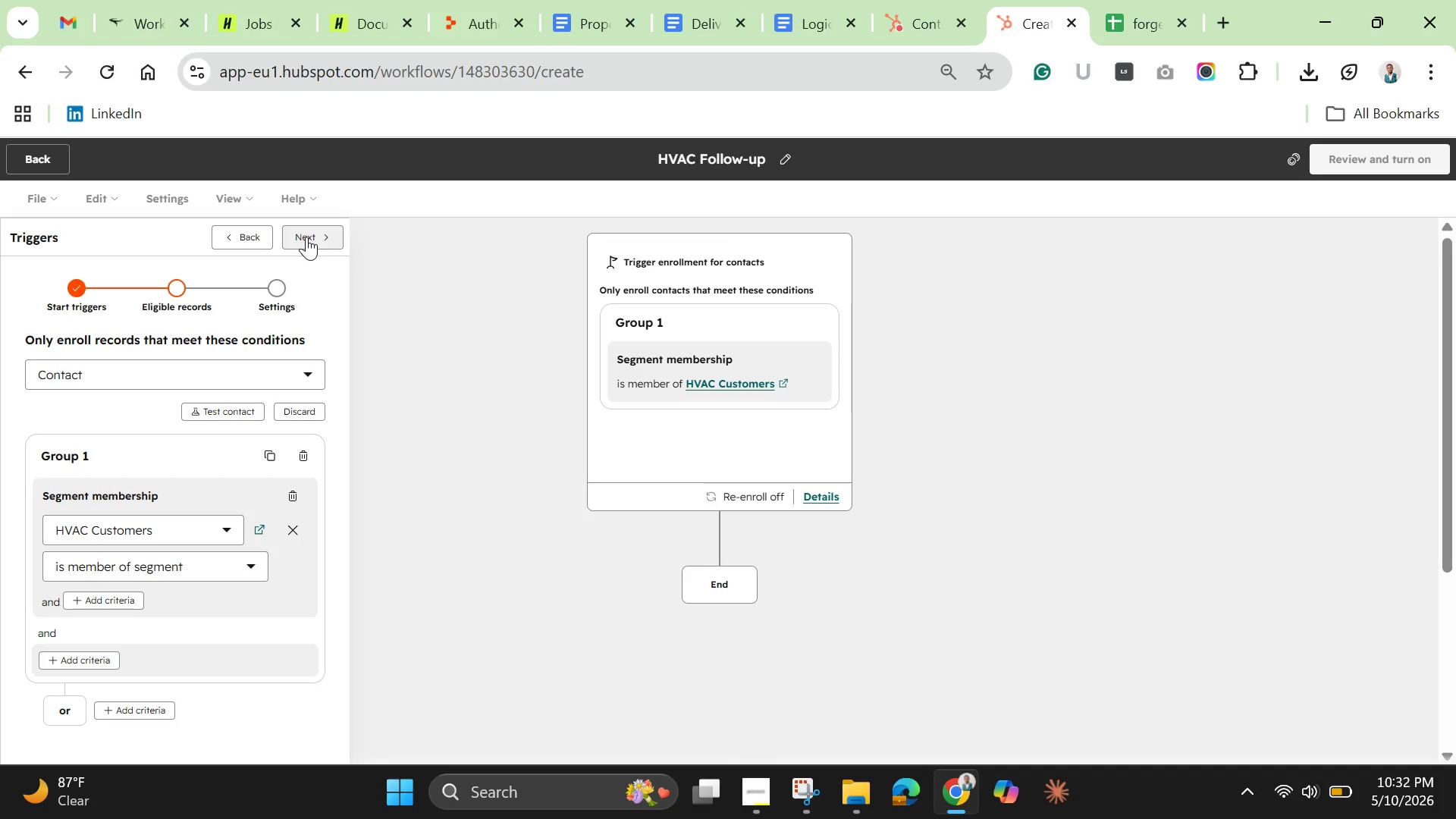 
wait(5.9)
 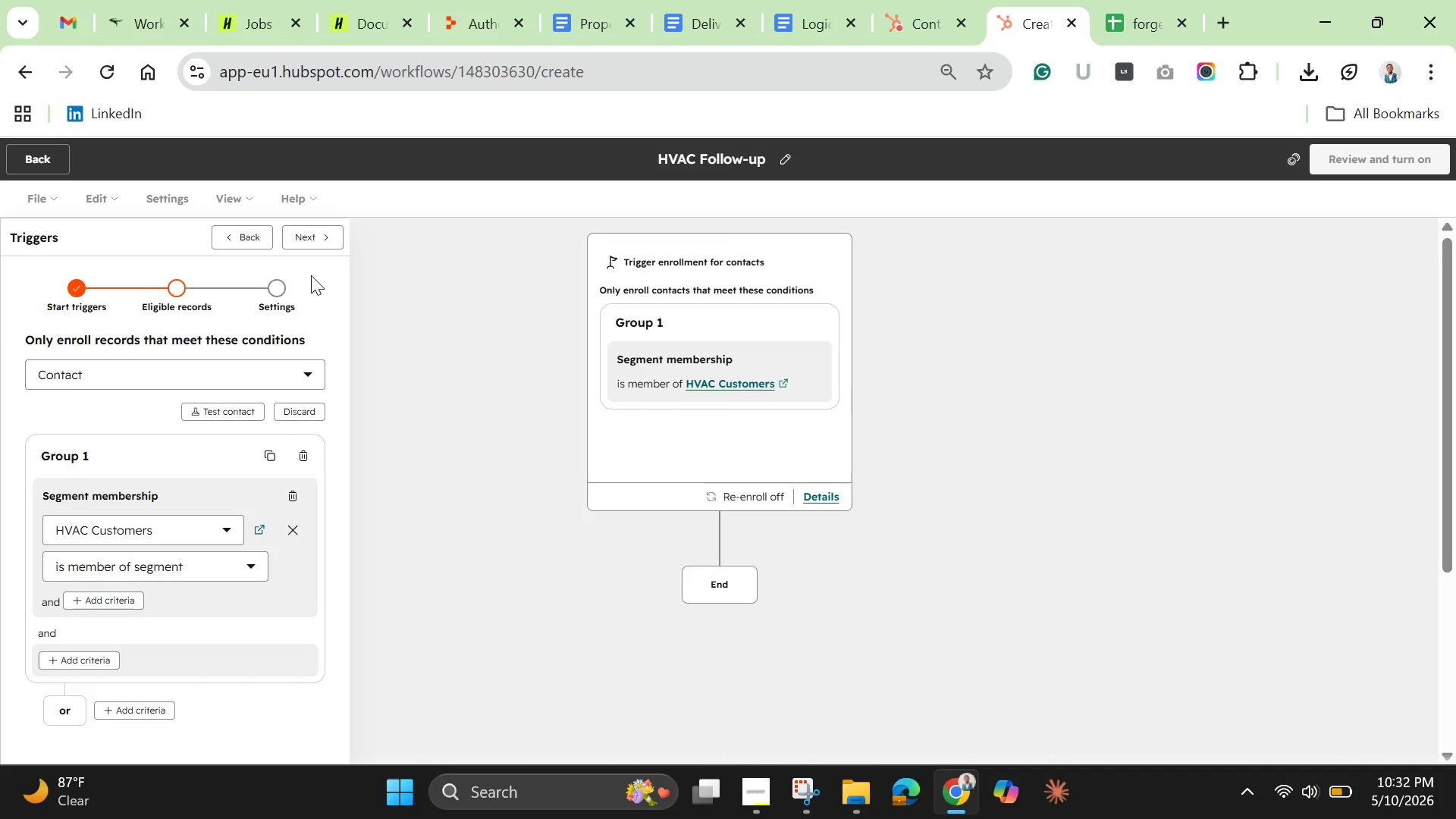 
left_click([306, 237])
 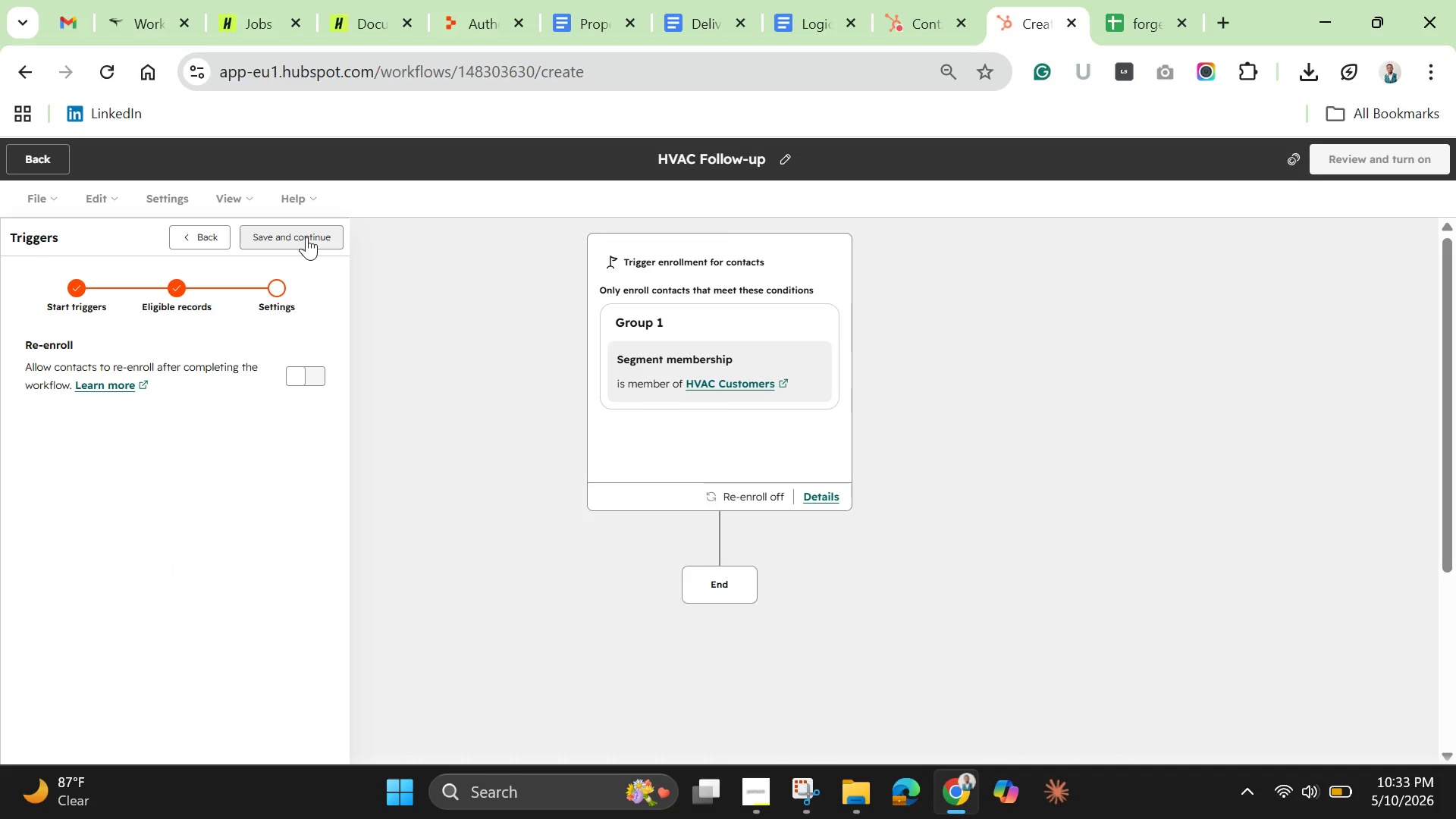 
wait(12.74)
 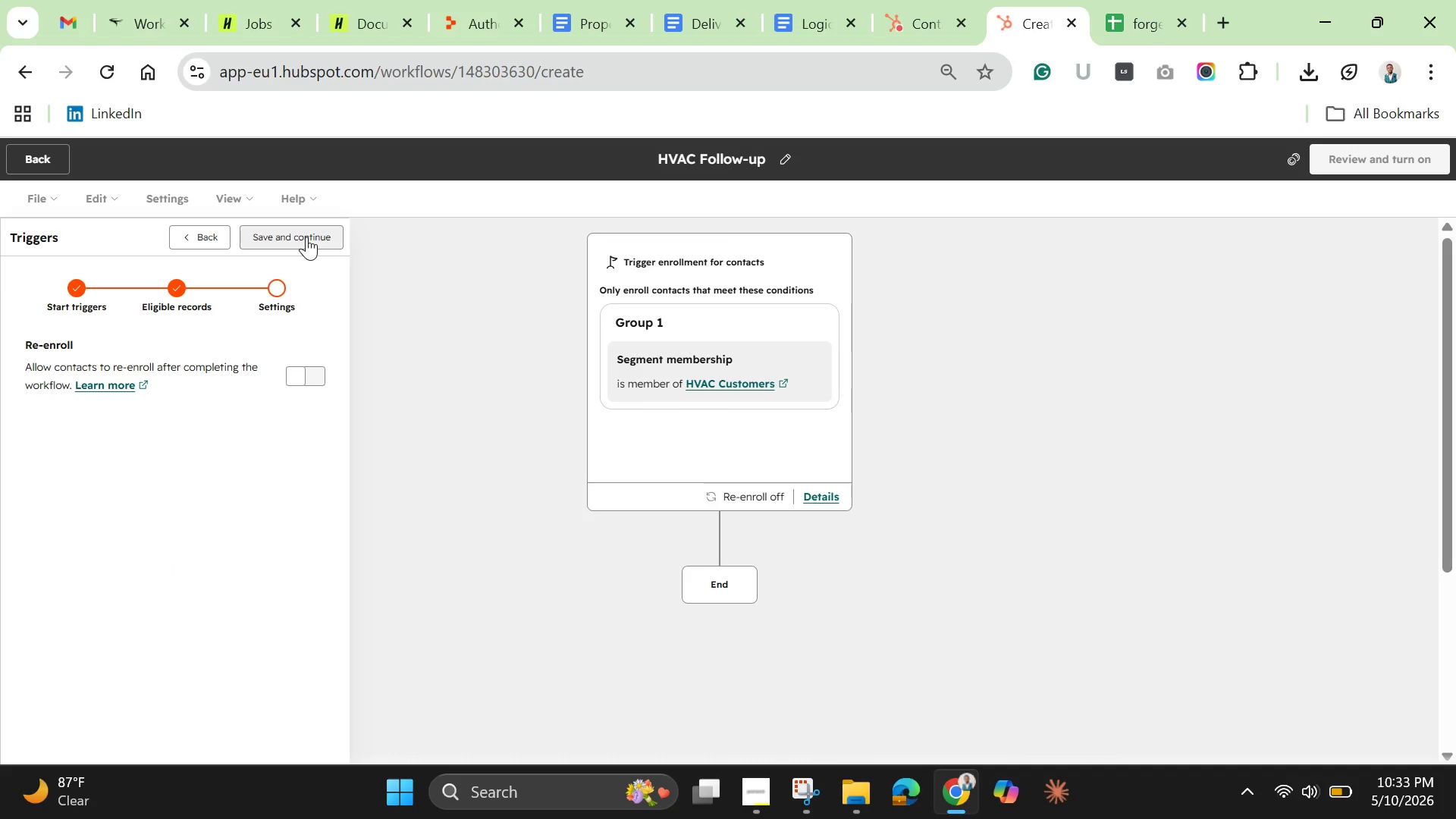 
left_click([201, 231])
 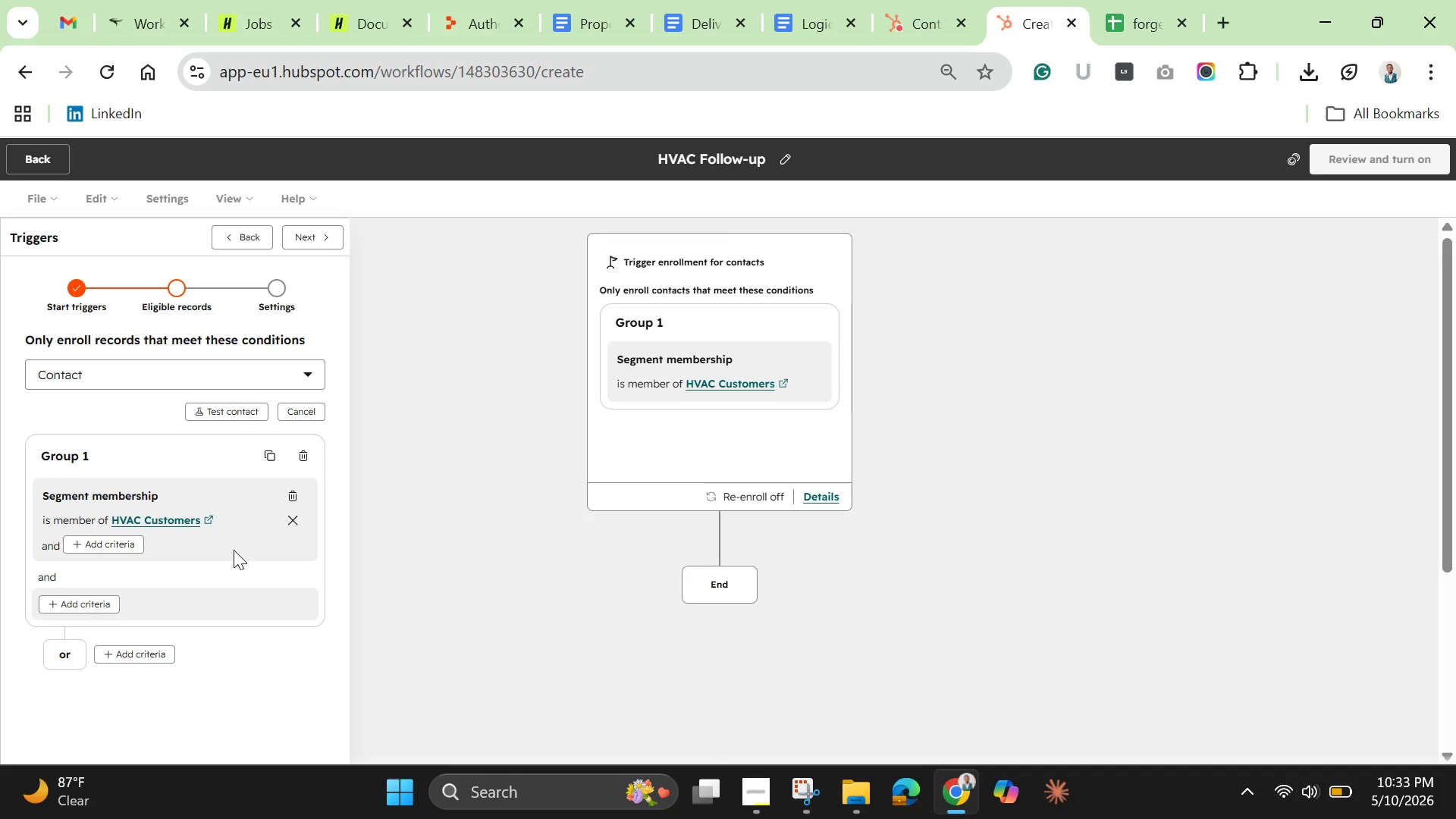 
wait(11.97)
 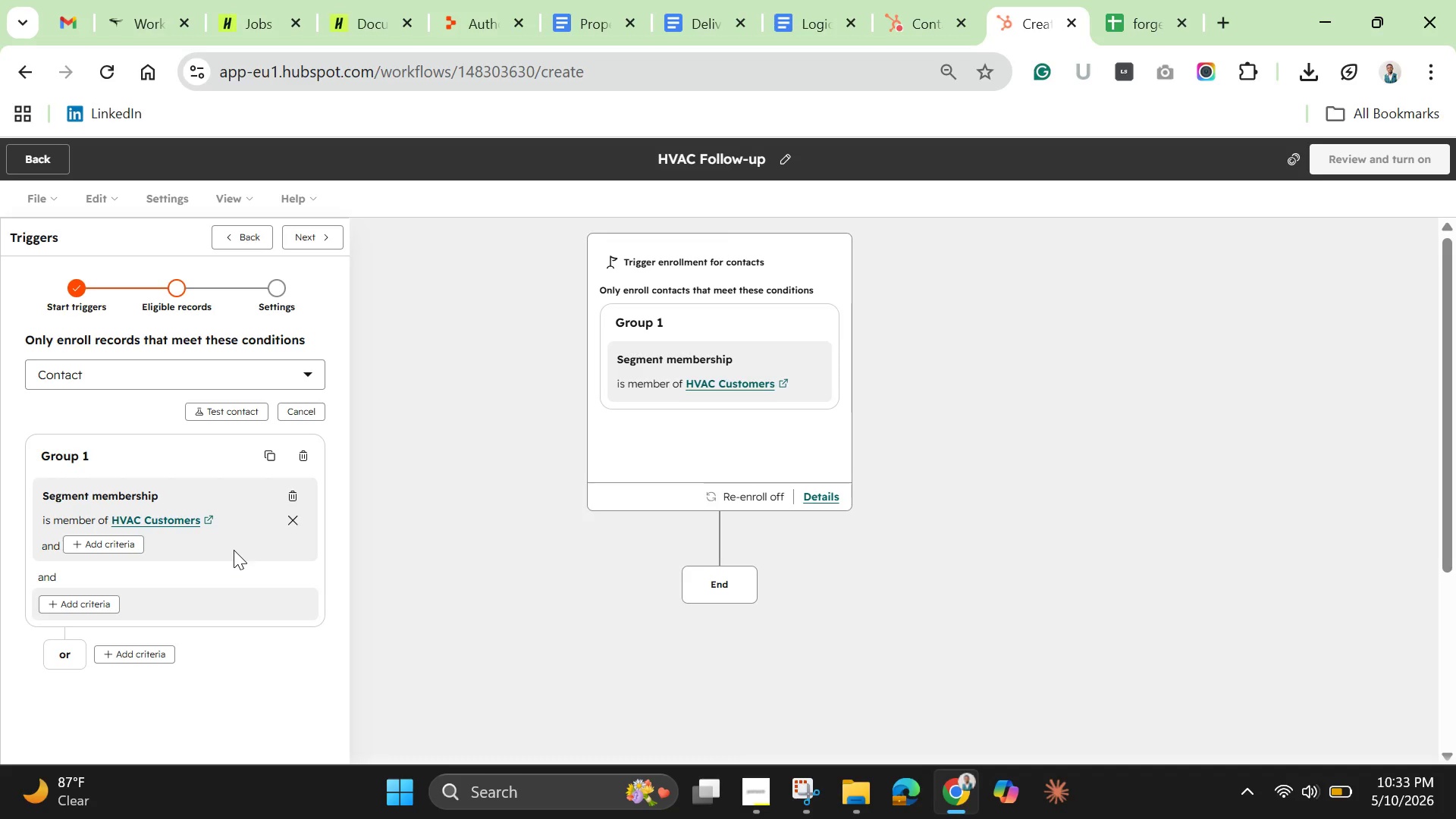 
left_click([292, 519])
 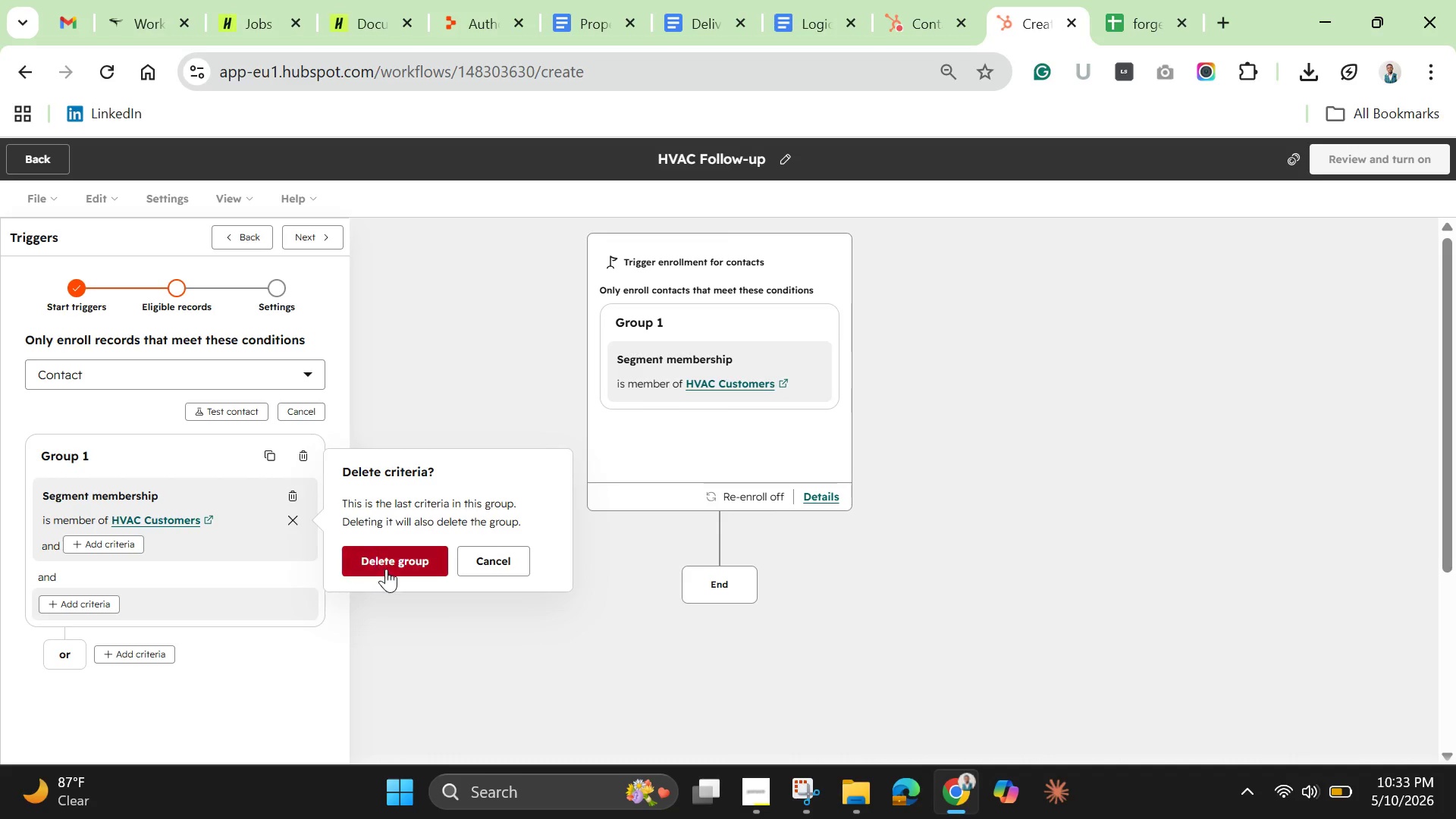 
left_click([385, 569])
 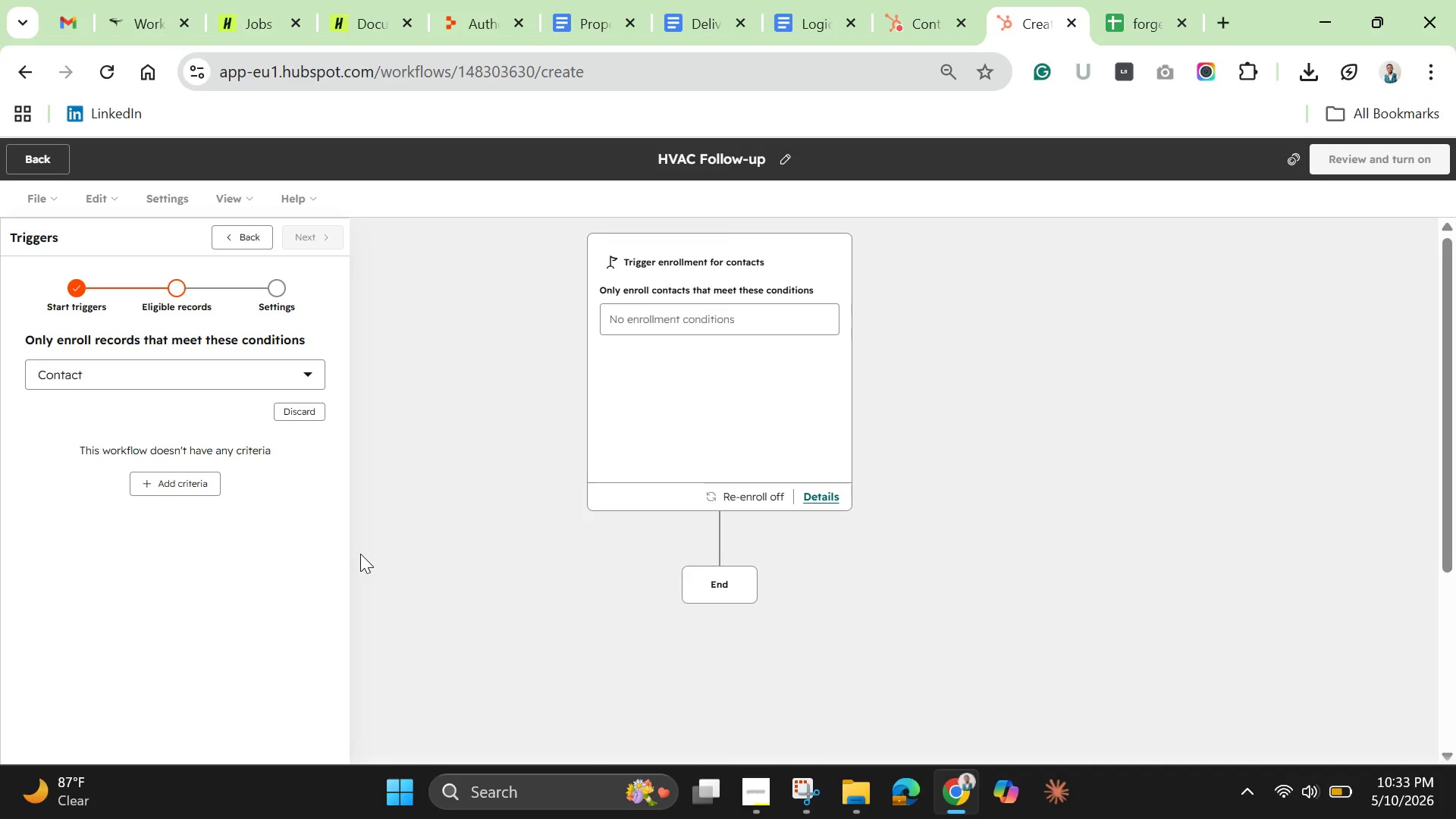 
wait(8.8)
 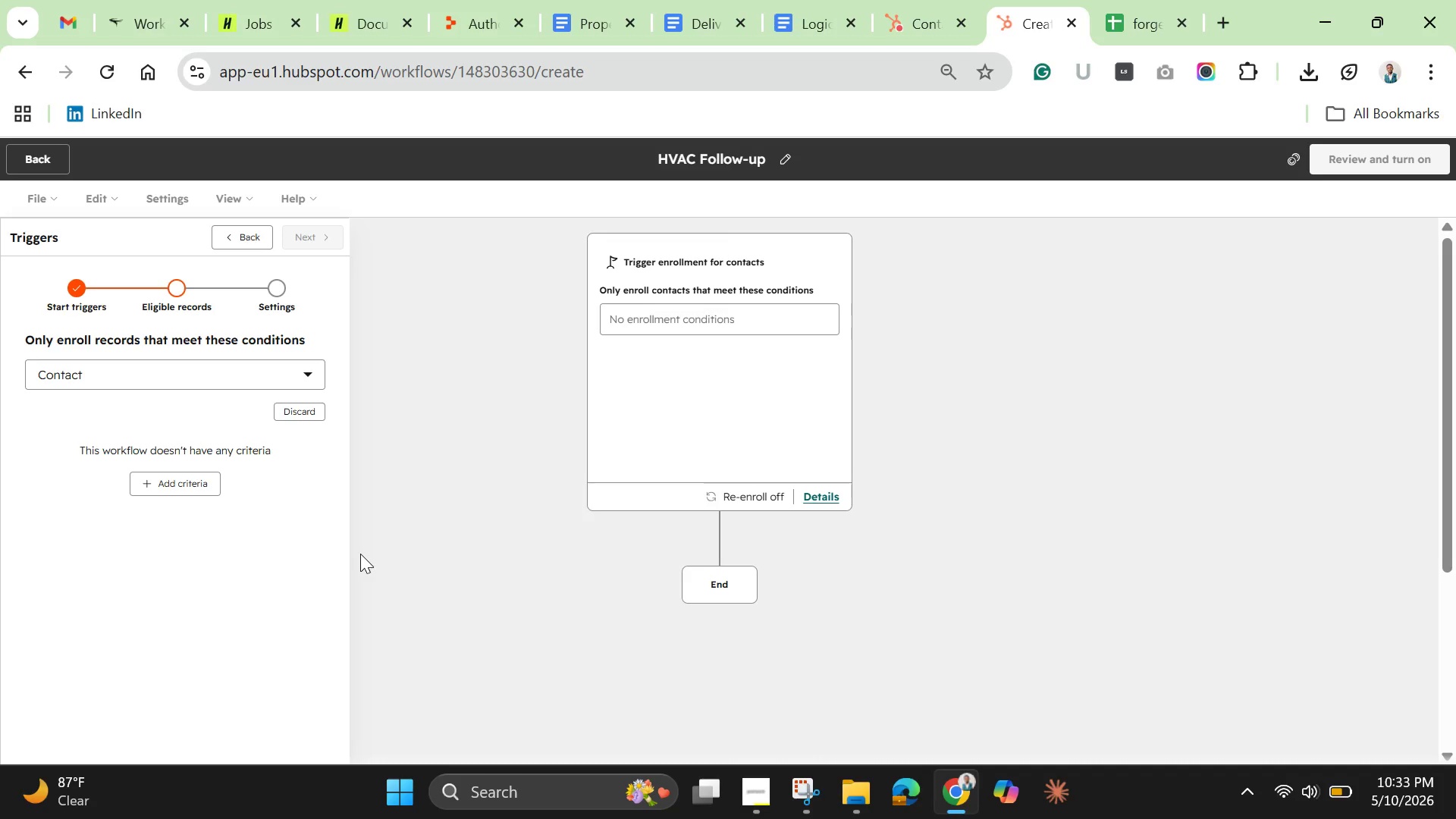 
left_click([266, 381])
 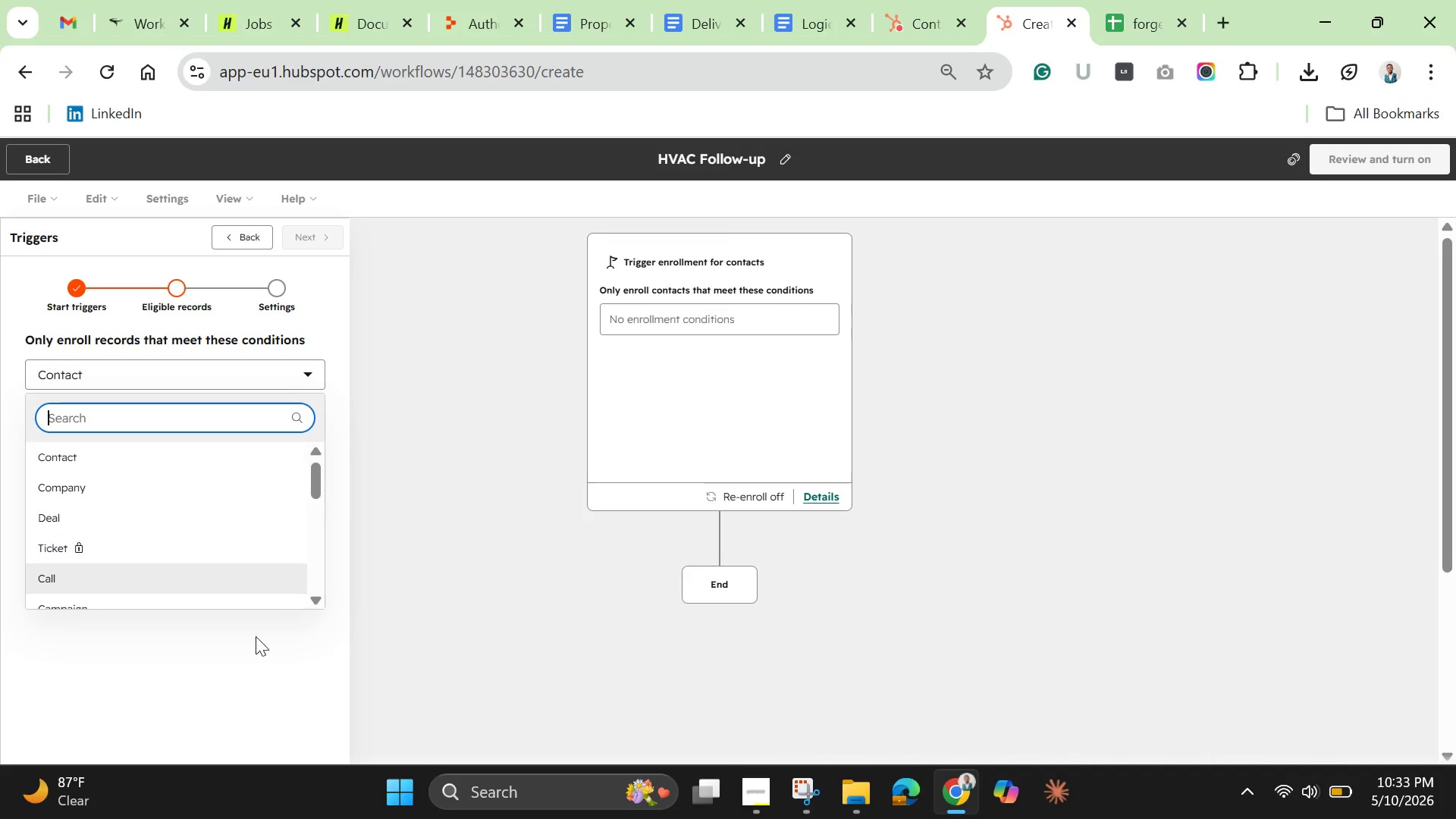 
left_click([246, 652])
 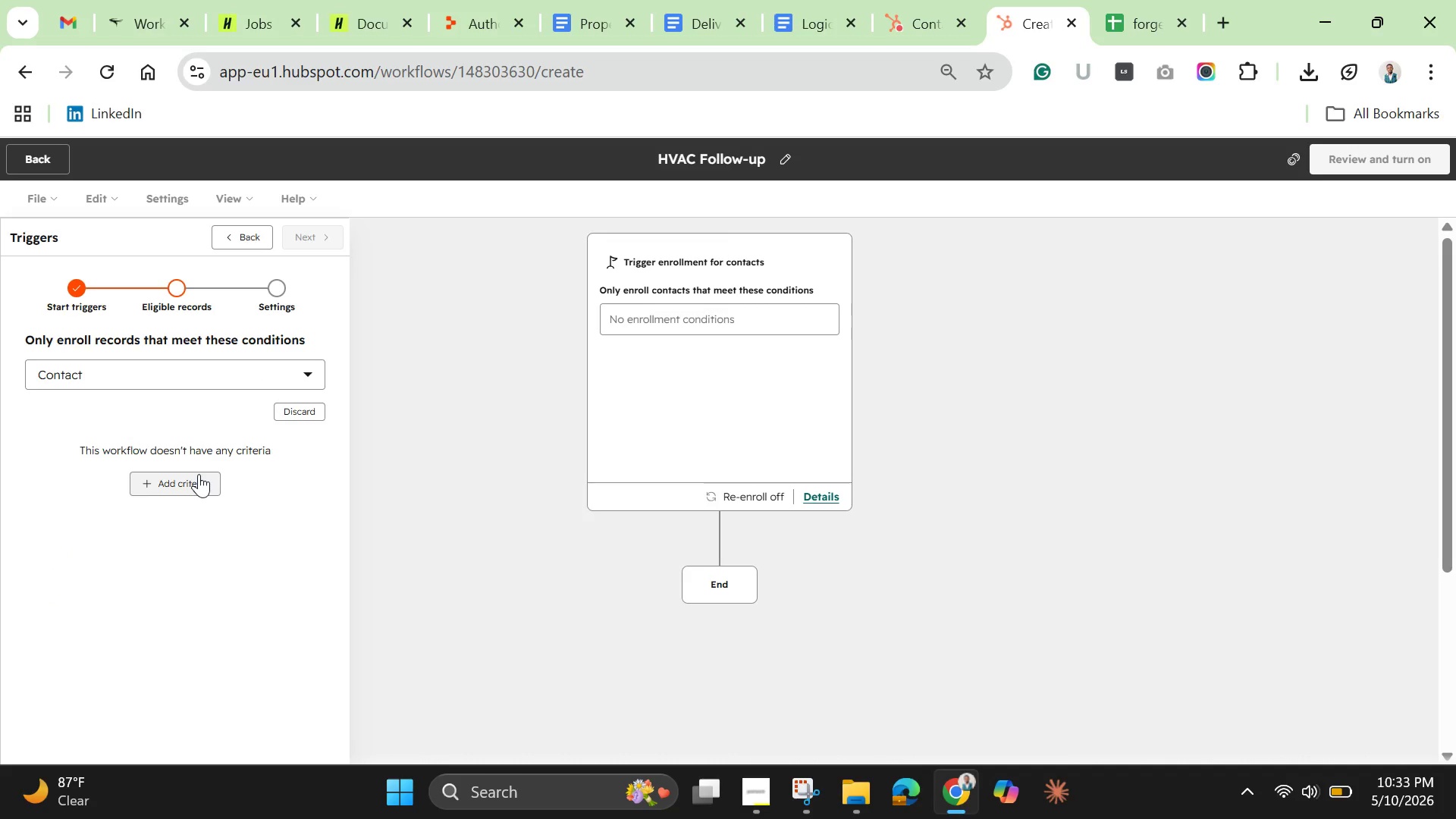 
left_click([199, 474])
 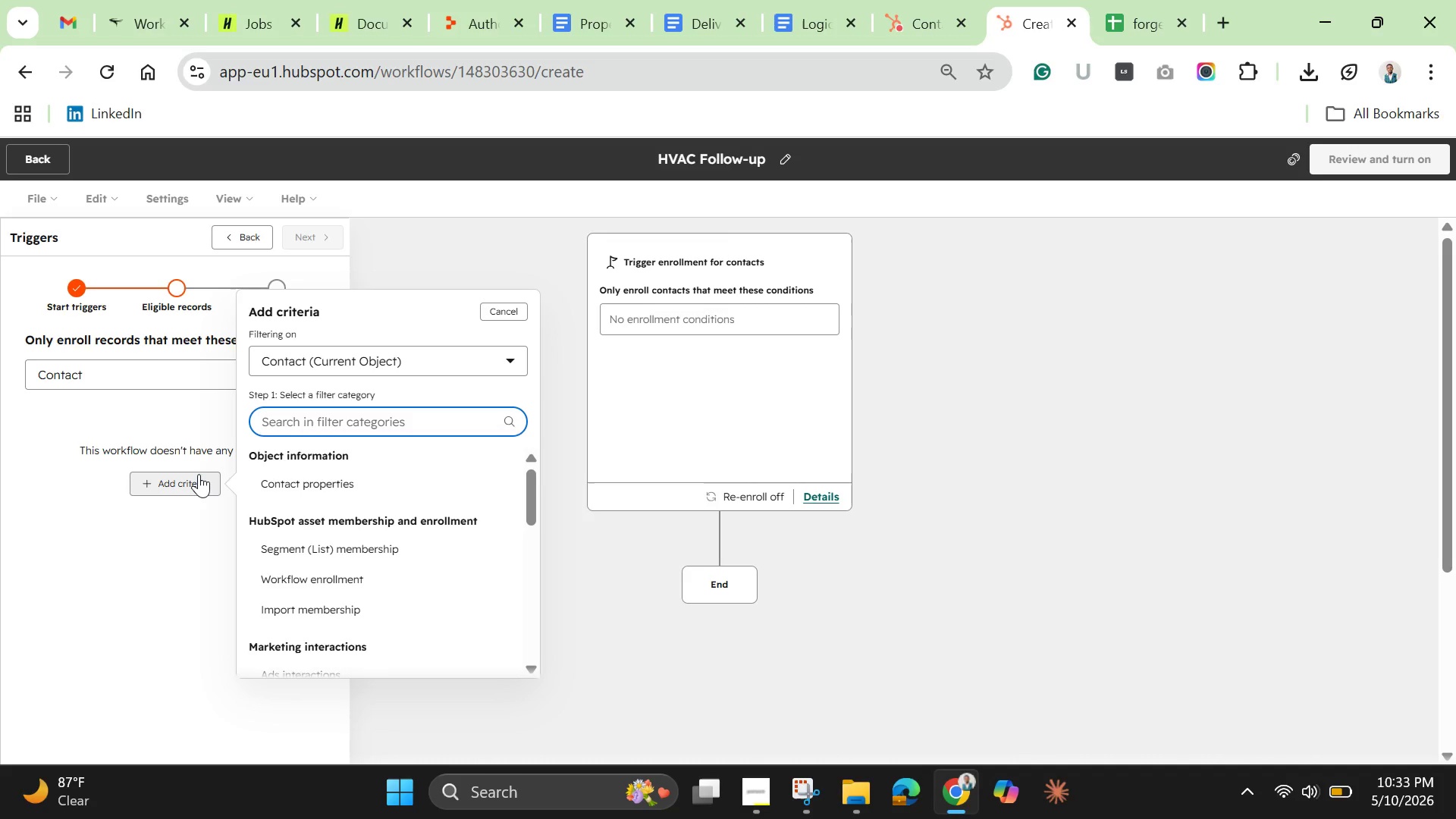 
wait(5.89)
 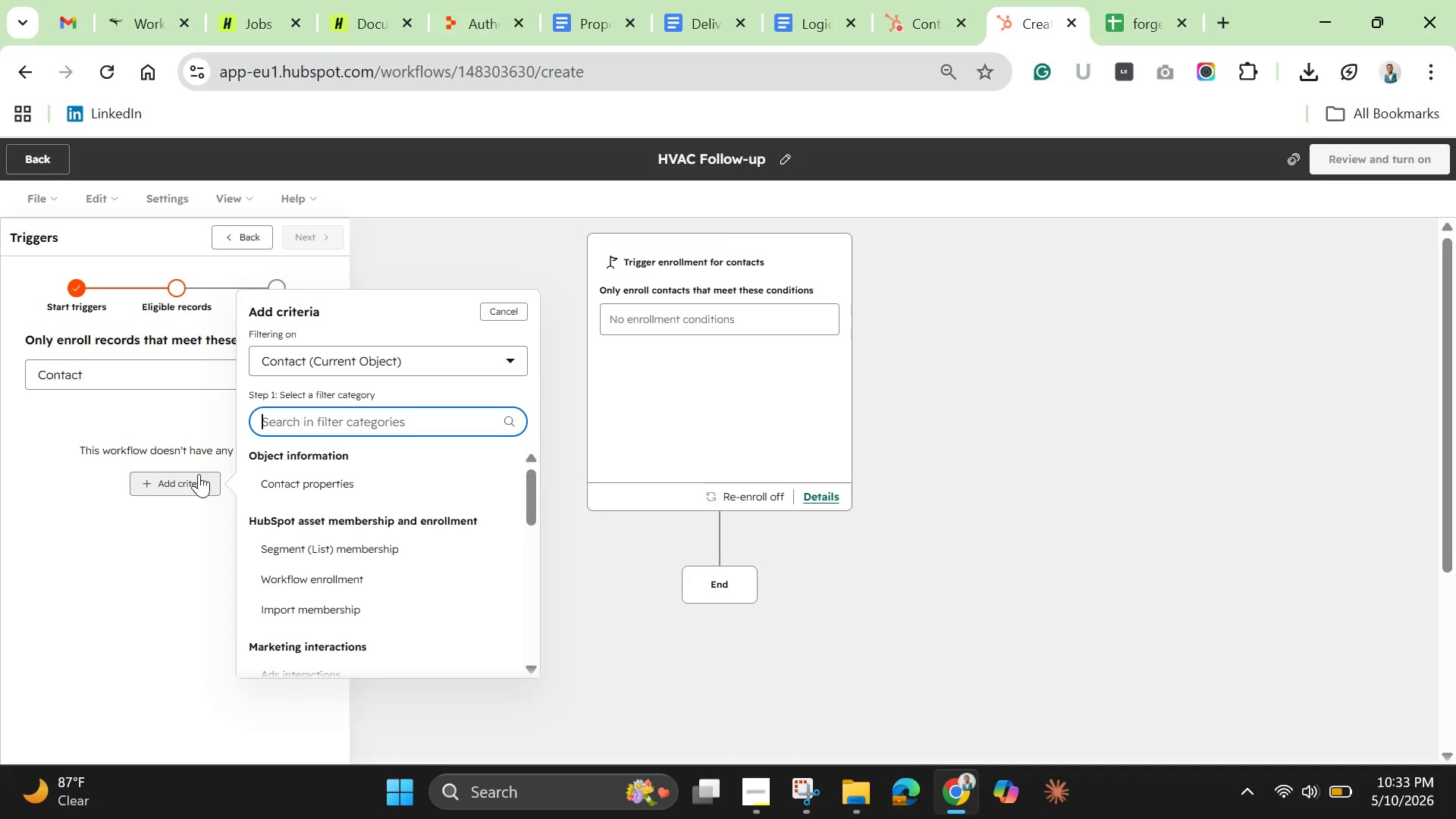 
type(ha)
key(Backspace)
type(v)
key(Backspace)
key(Backspace)
key(Backspace)
 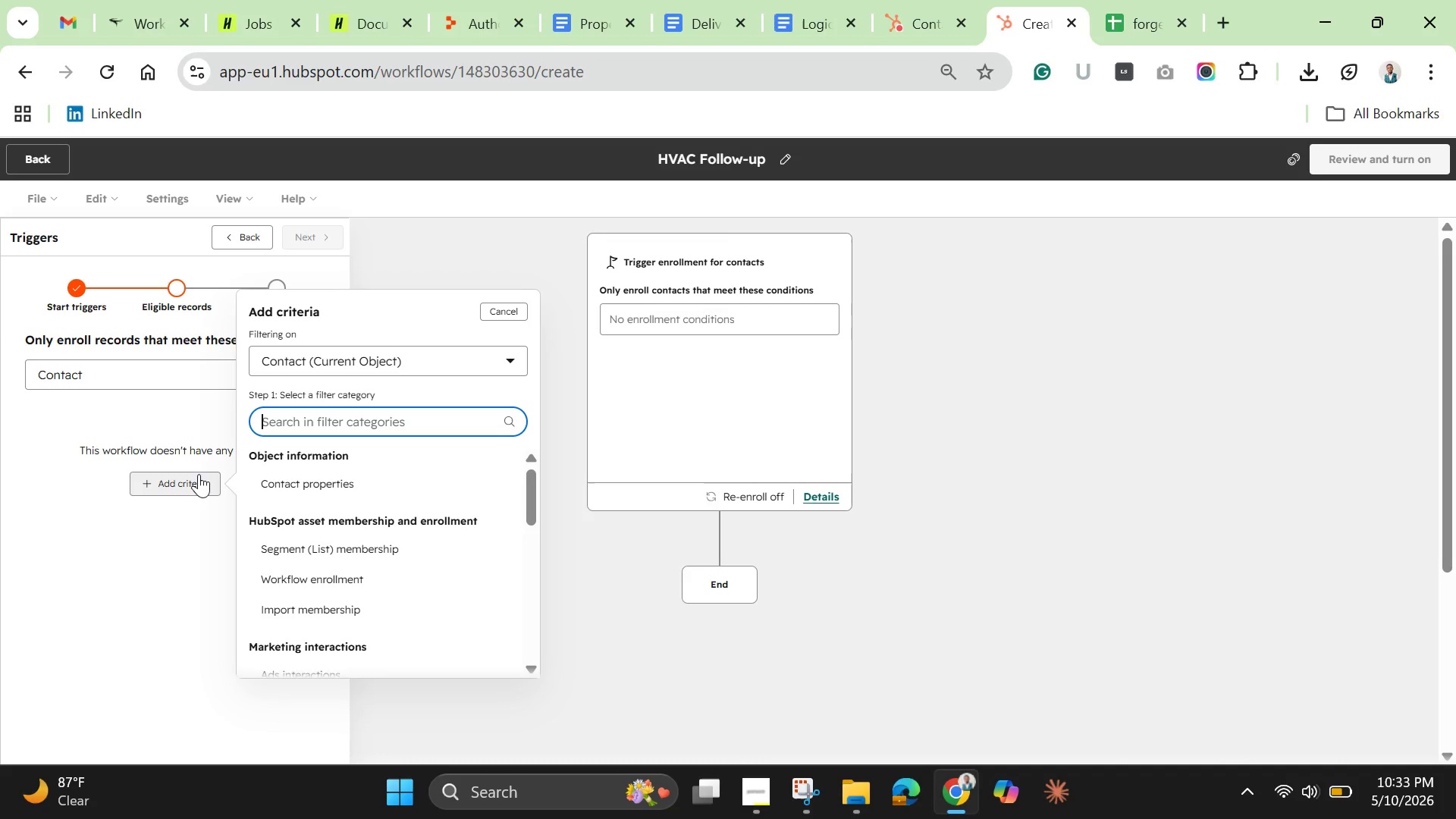 
wait(18.14)
 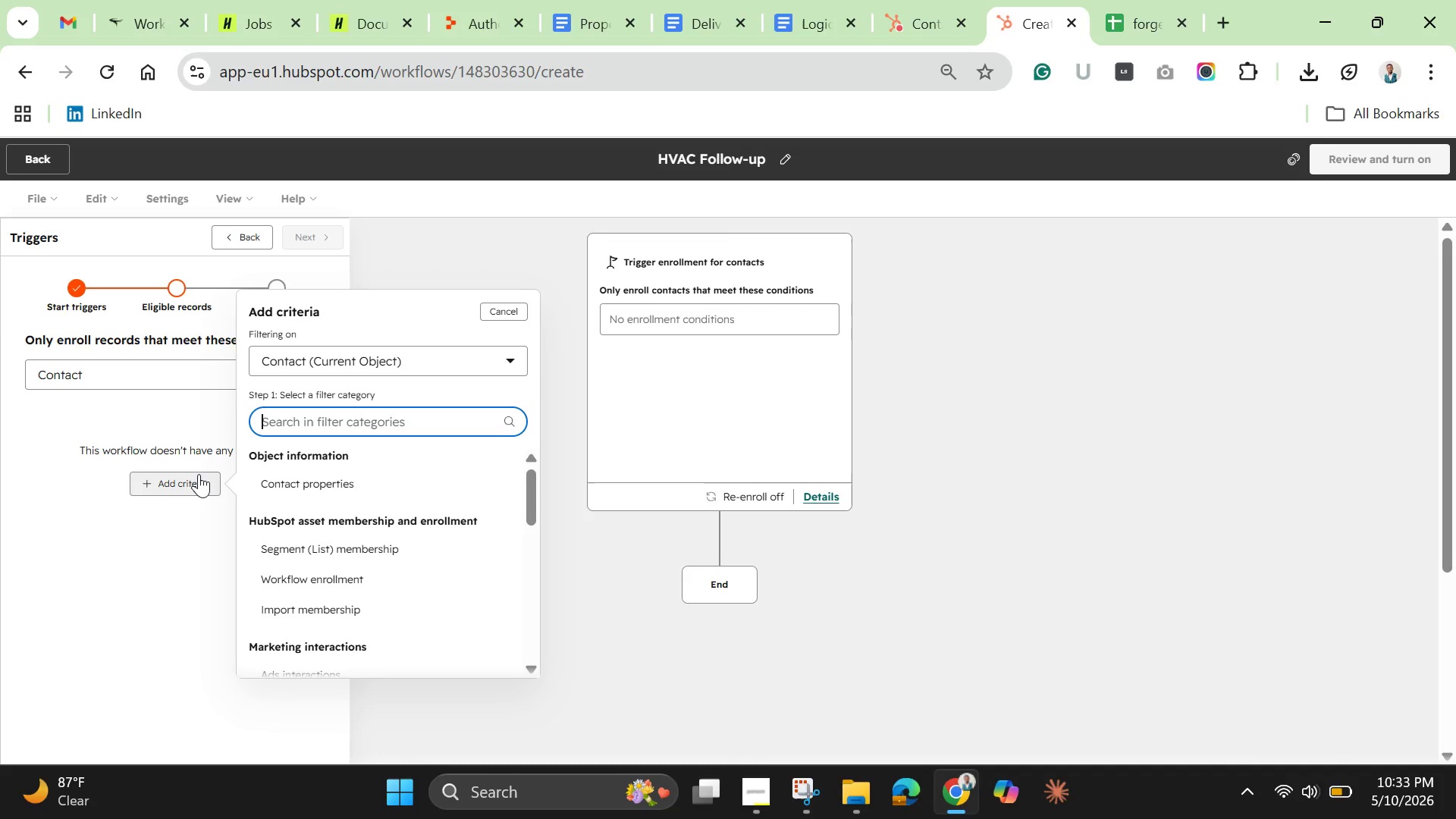 
left_click([382, 549])
 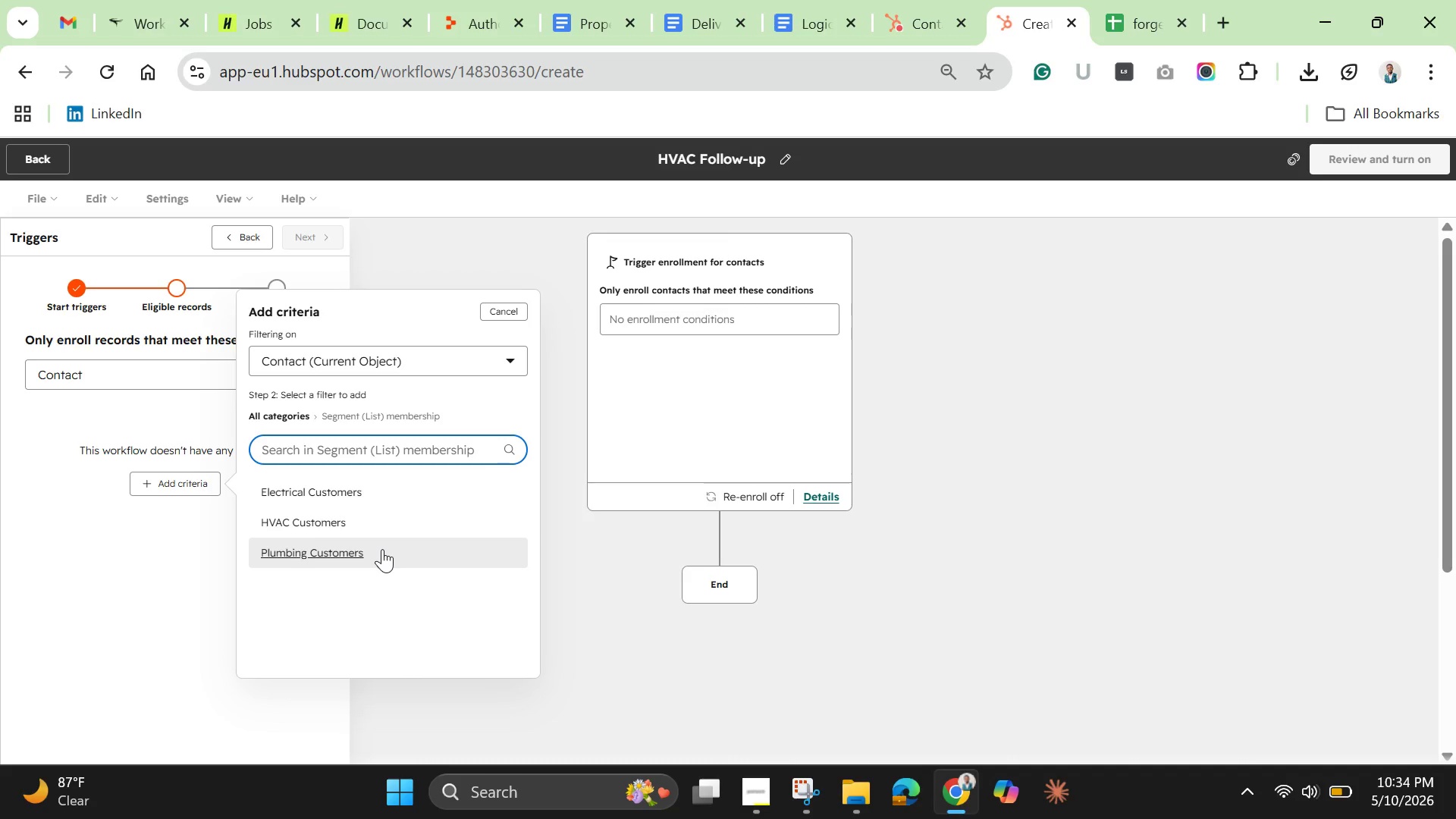 
wait(14.56)
 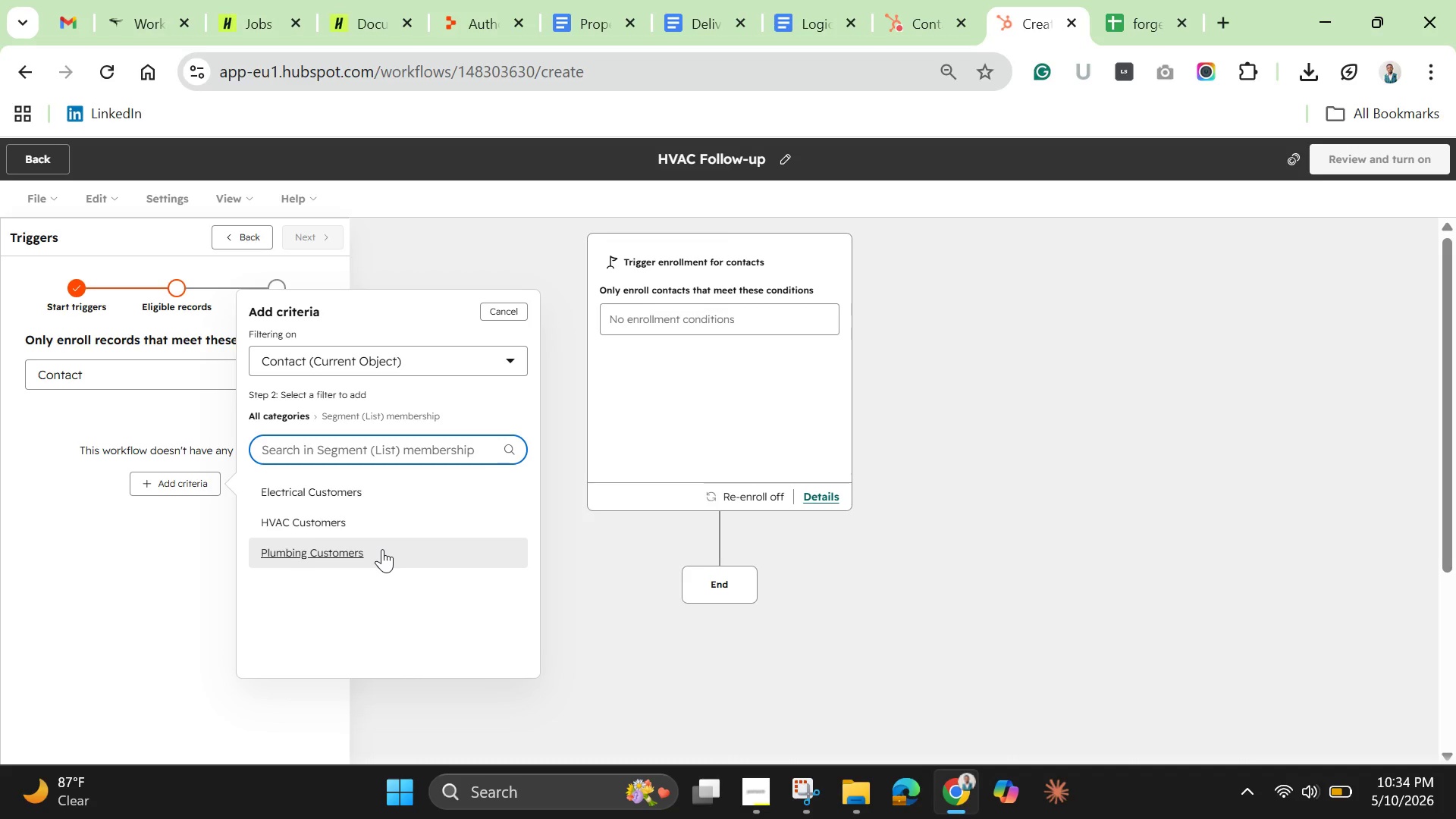 
left_click([335, 522])
 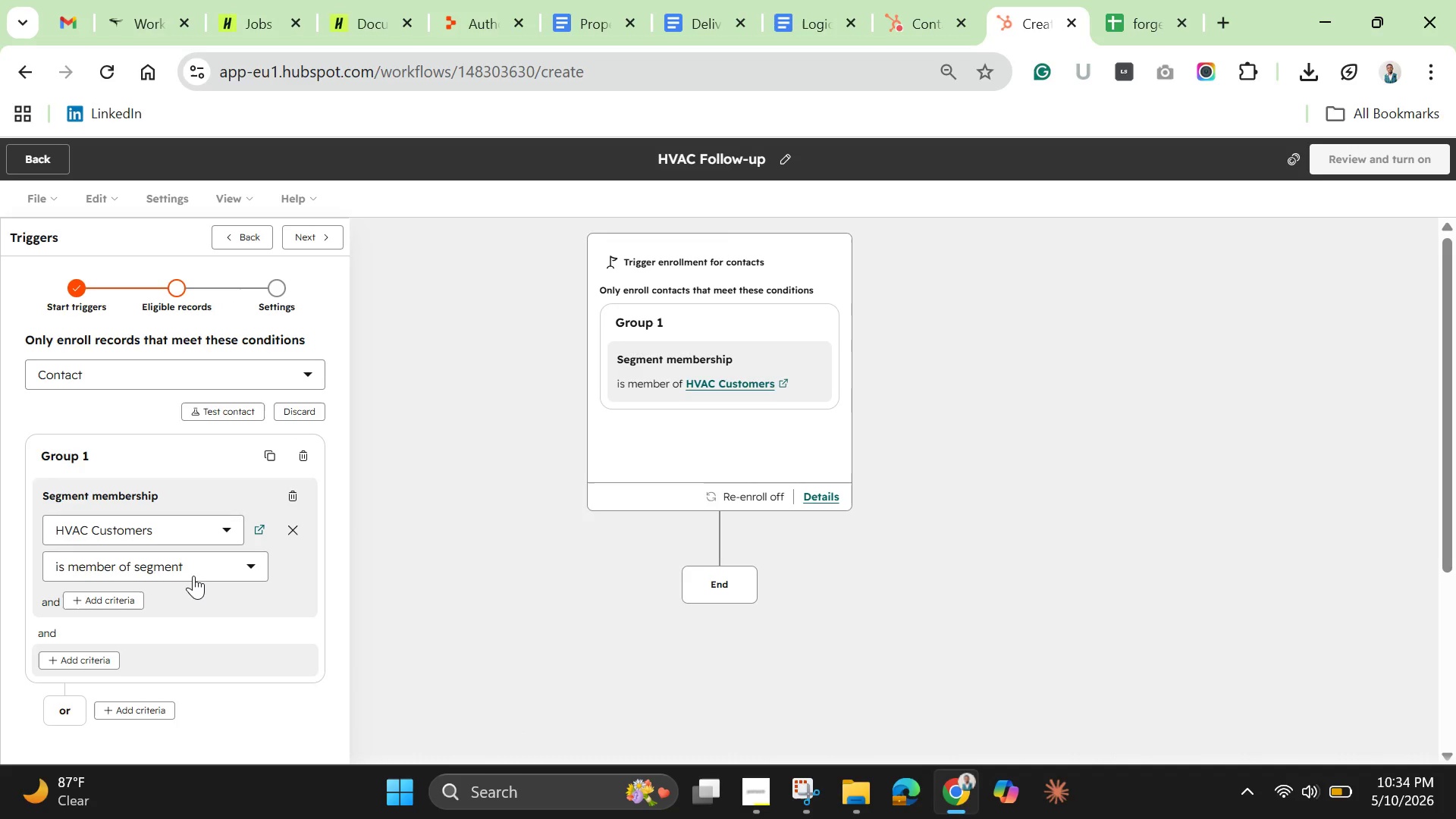 
left_click_drag(start_coordinate=[199, 568], to_coordinate=[187, 507])
 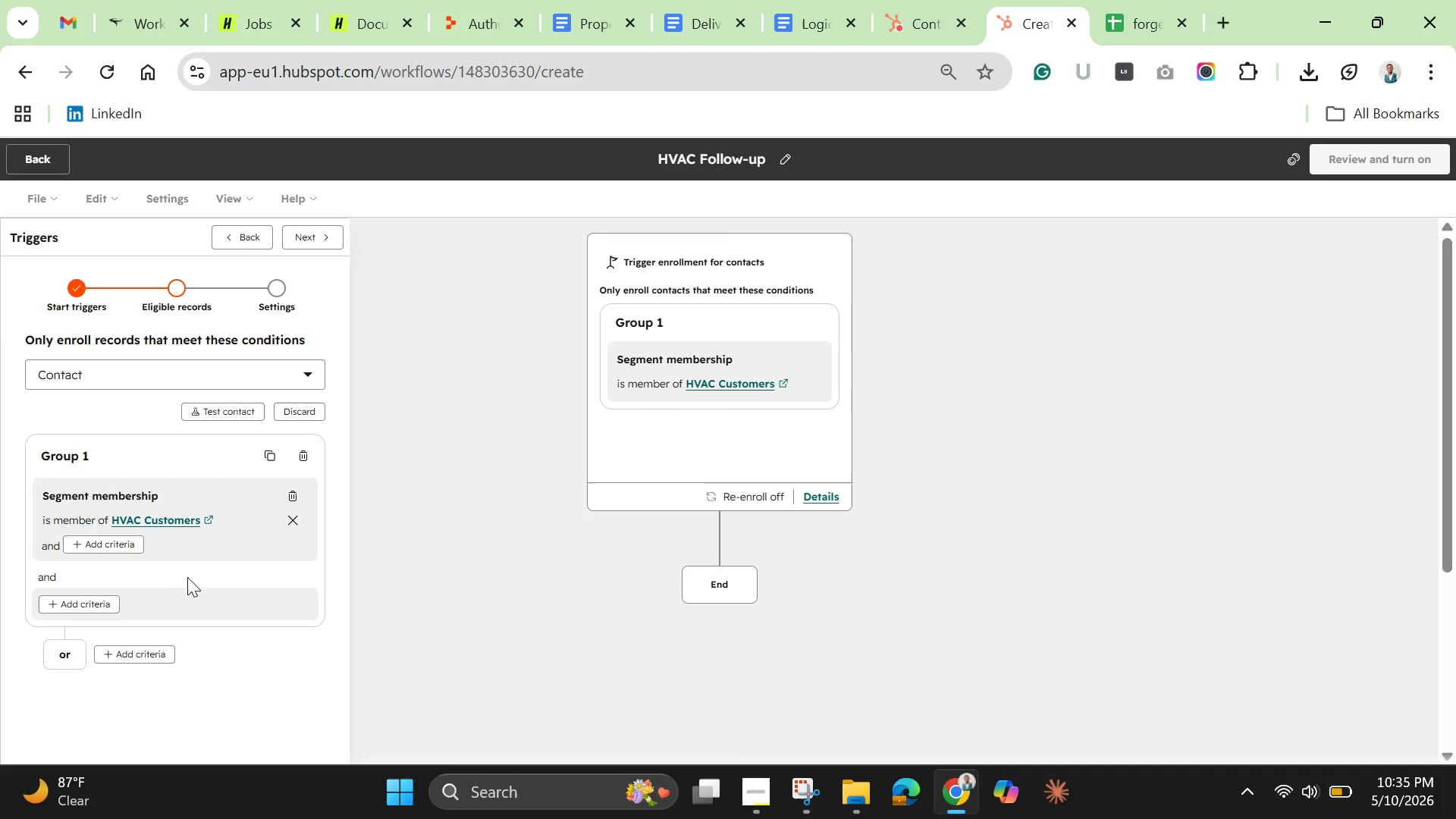 
wait(60.41)
 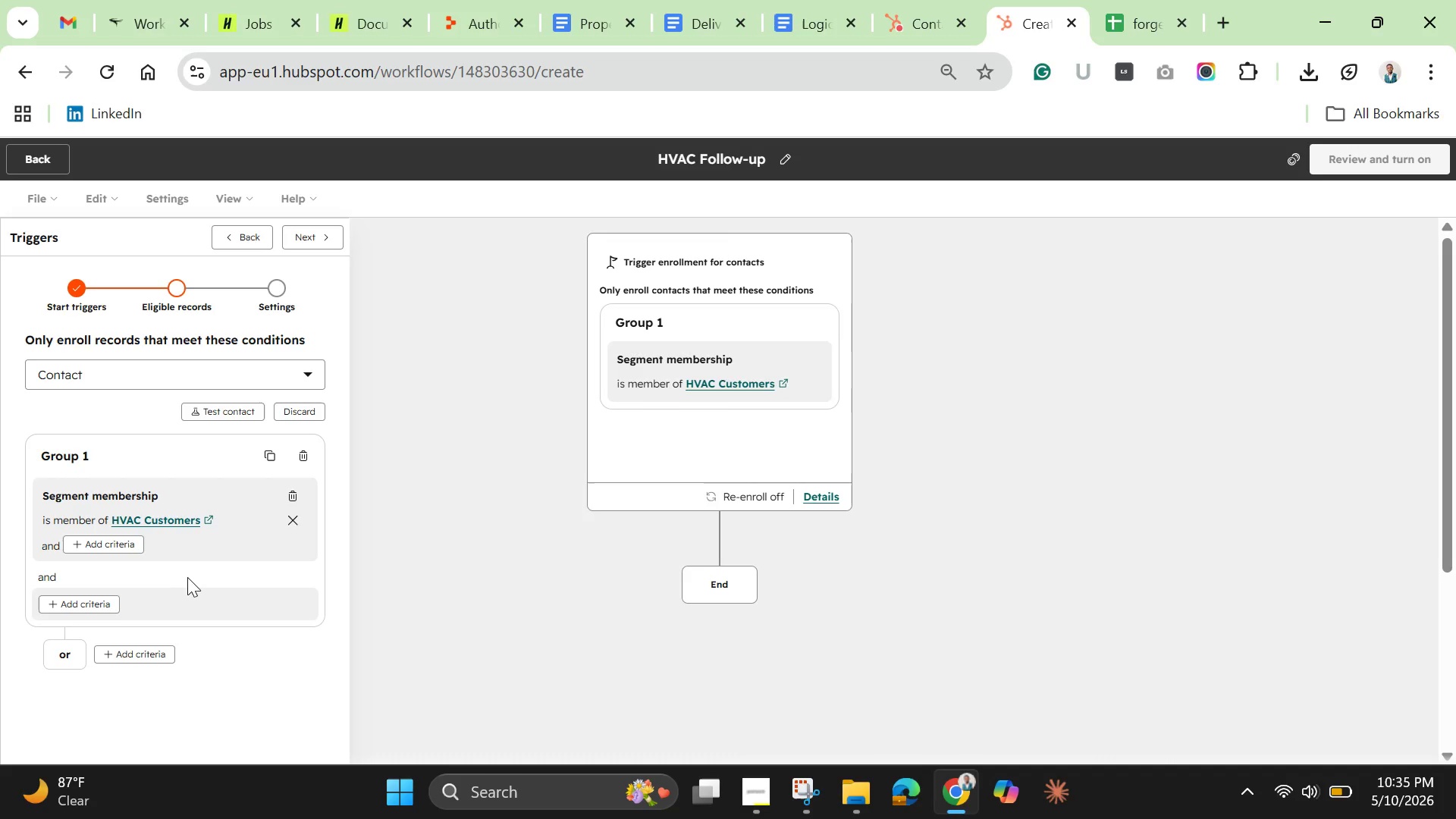 
left_click([325, 238])
 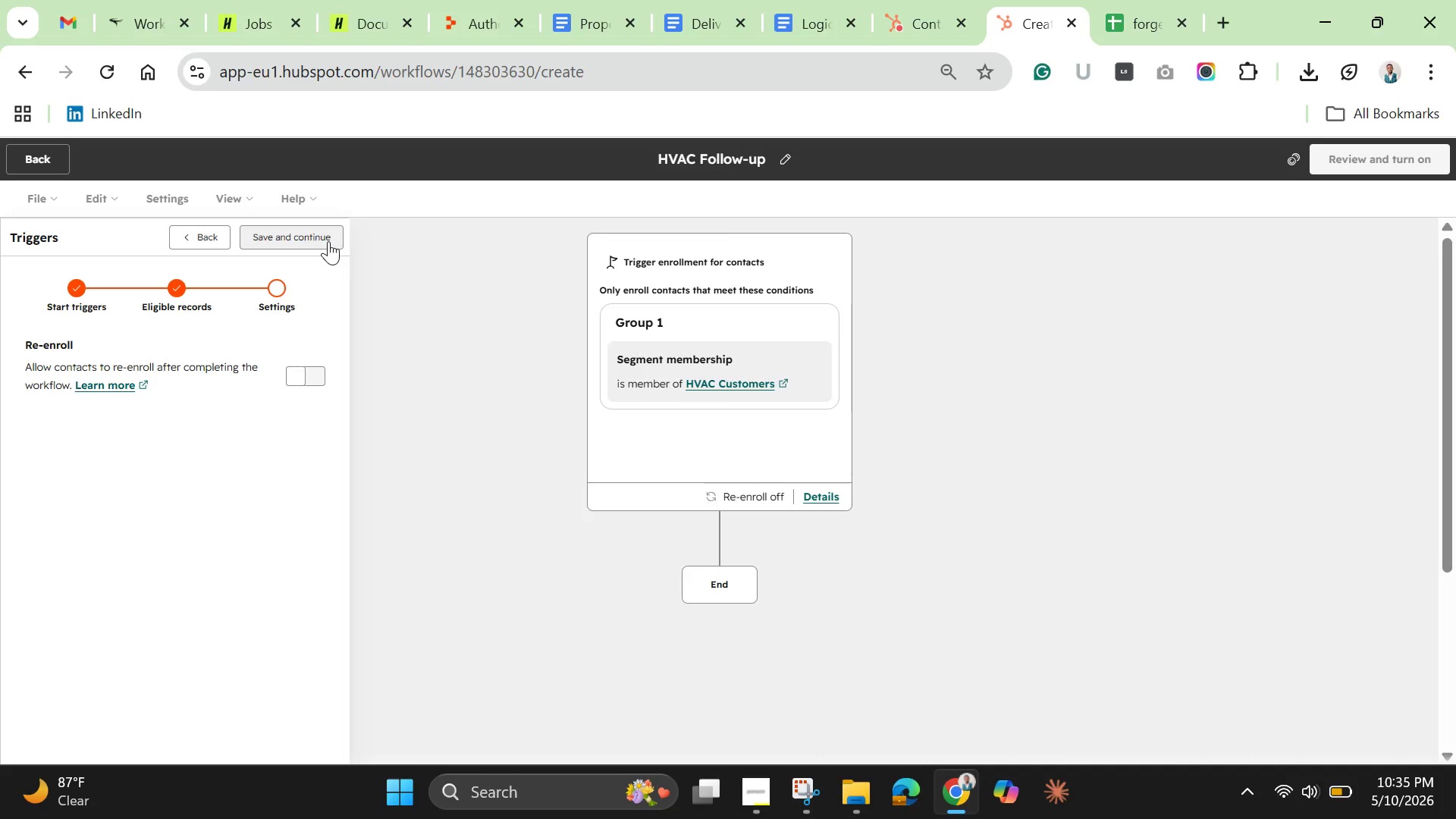 
wait(24.11)
 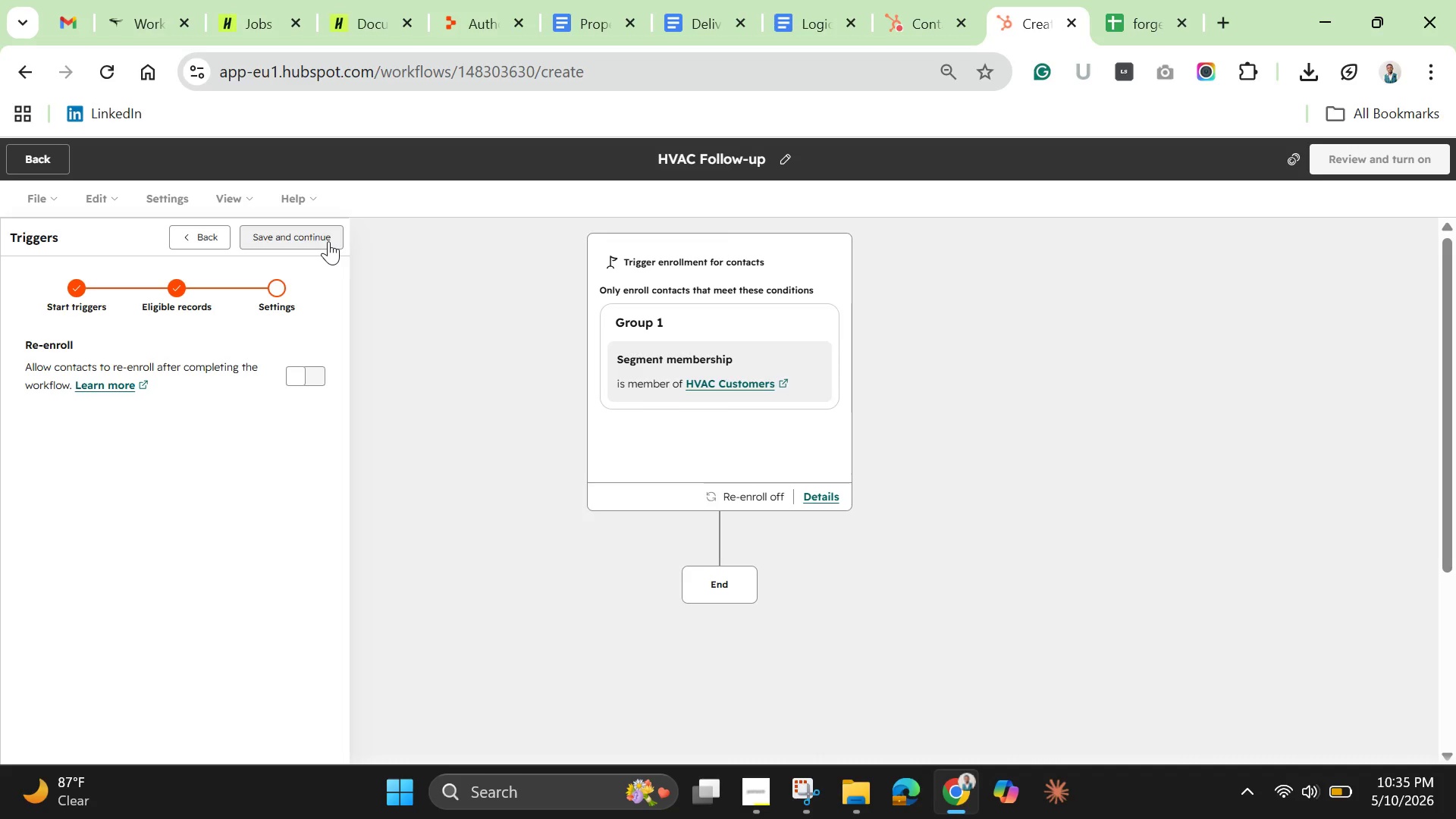 
left_click([319, 382])
 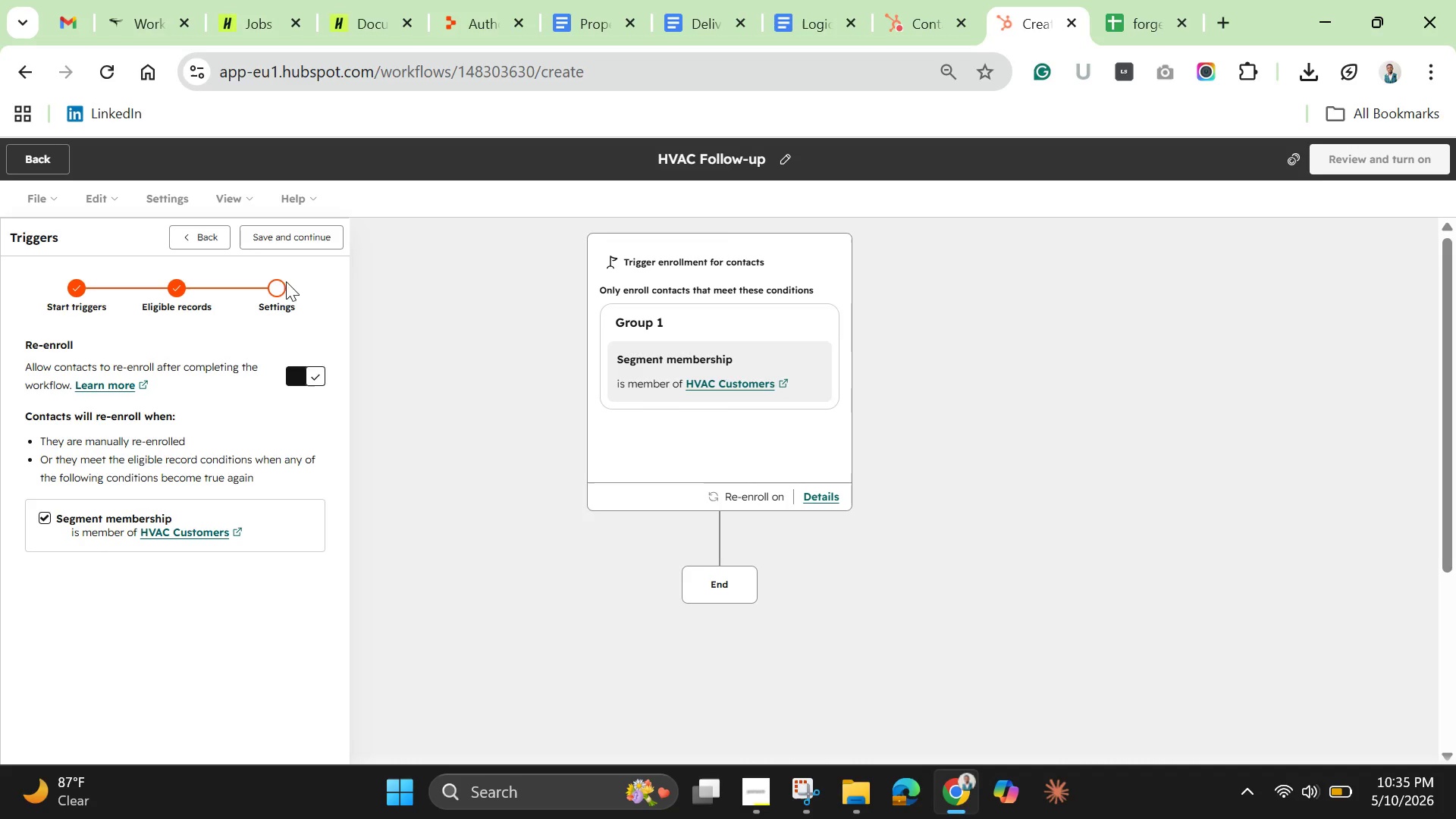 
left_click([281, 237])
 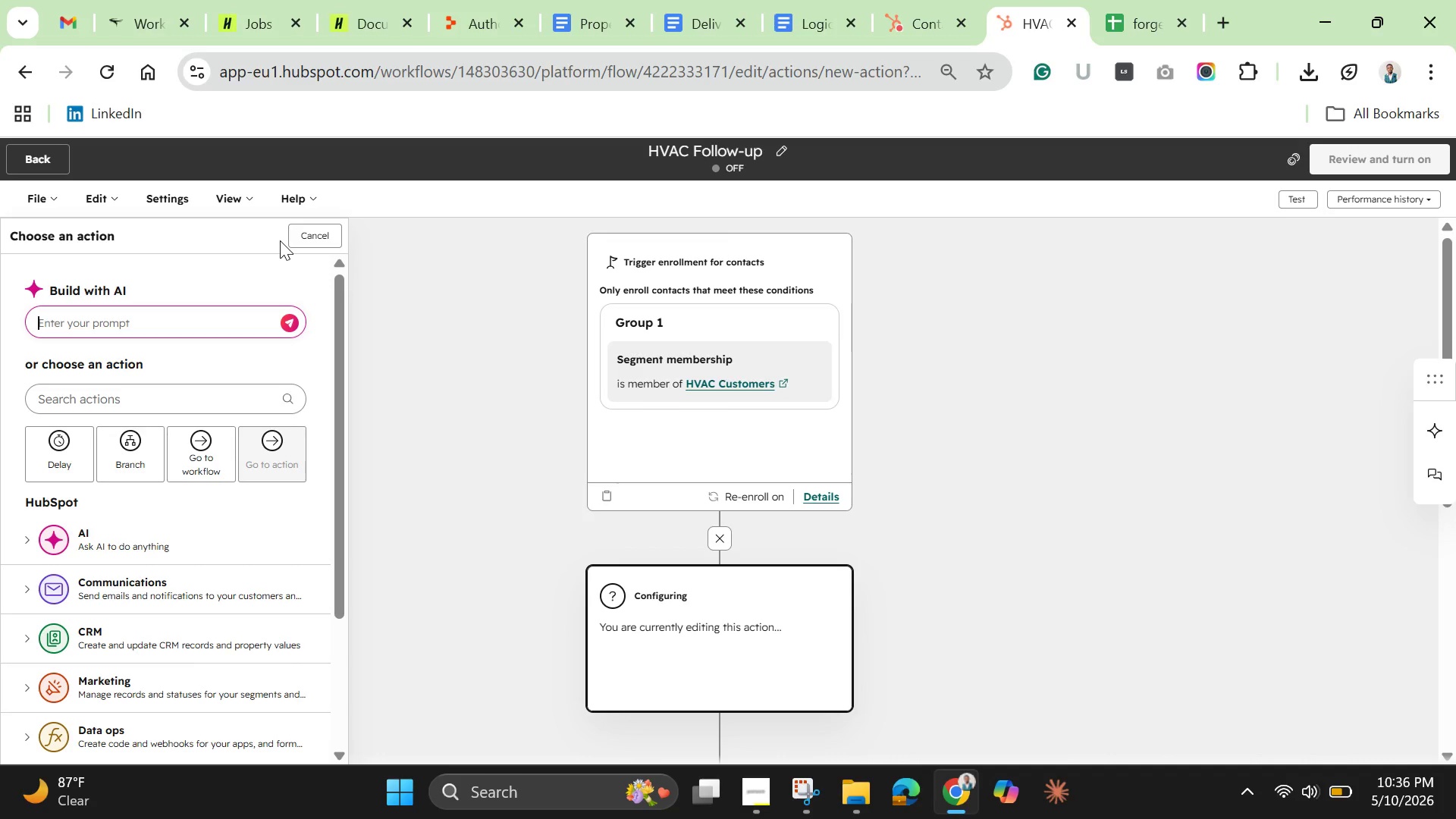 
wait(30.81)
 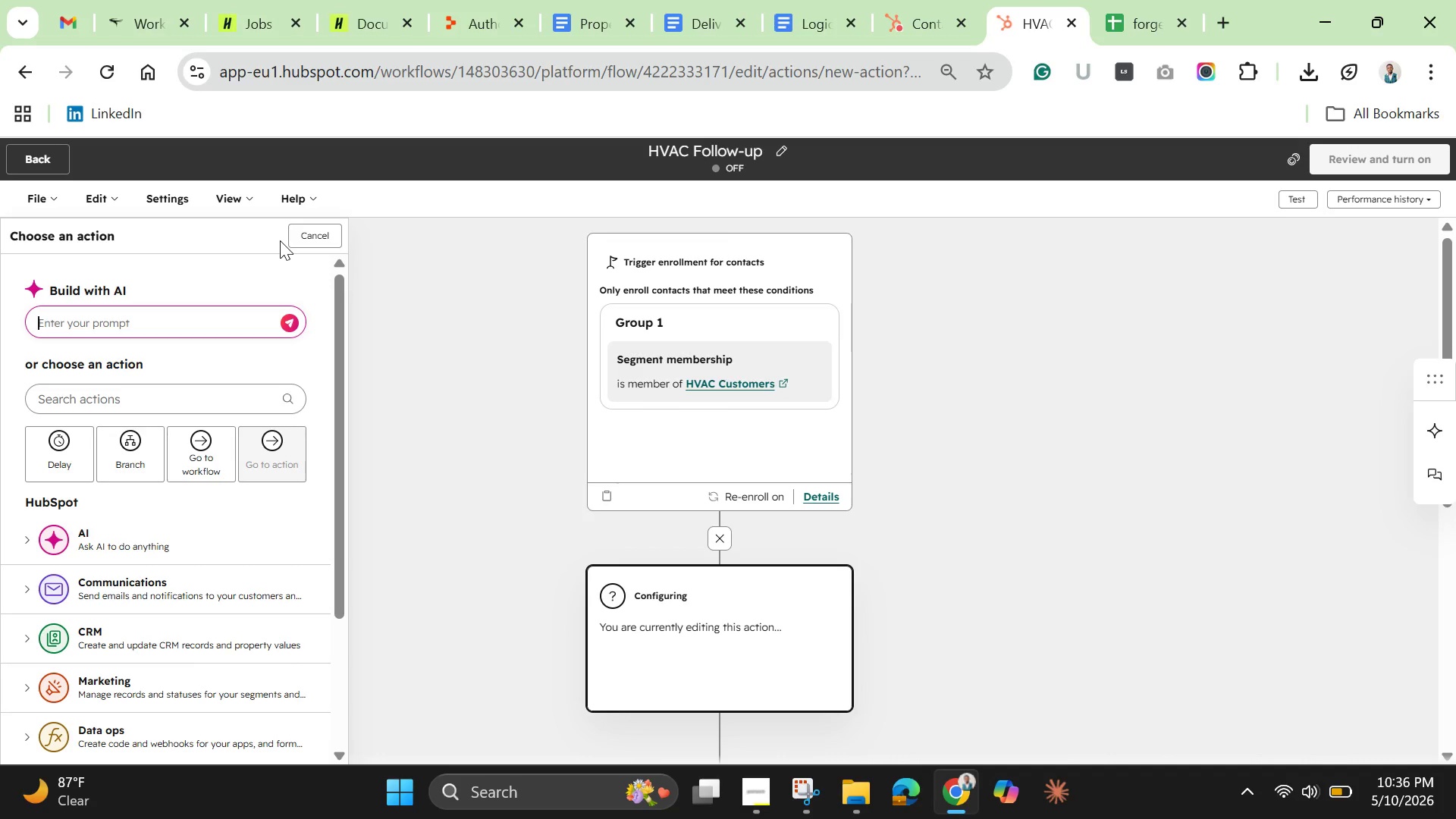 
left_click([758, 498])
 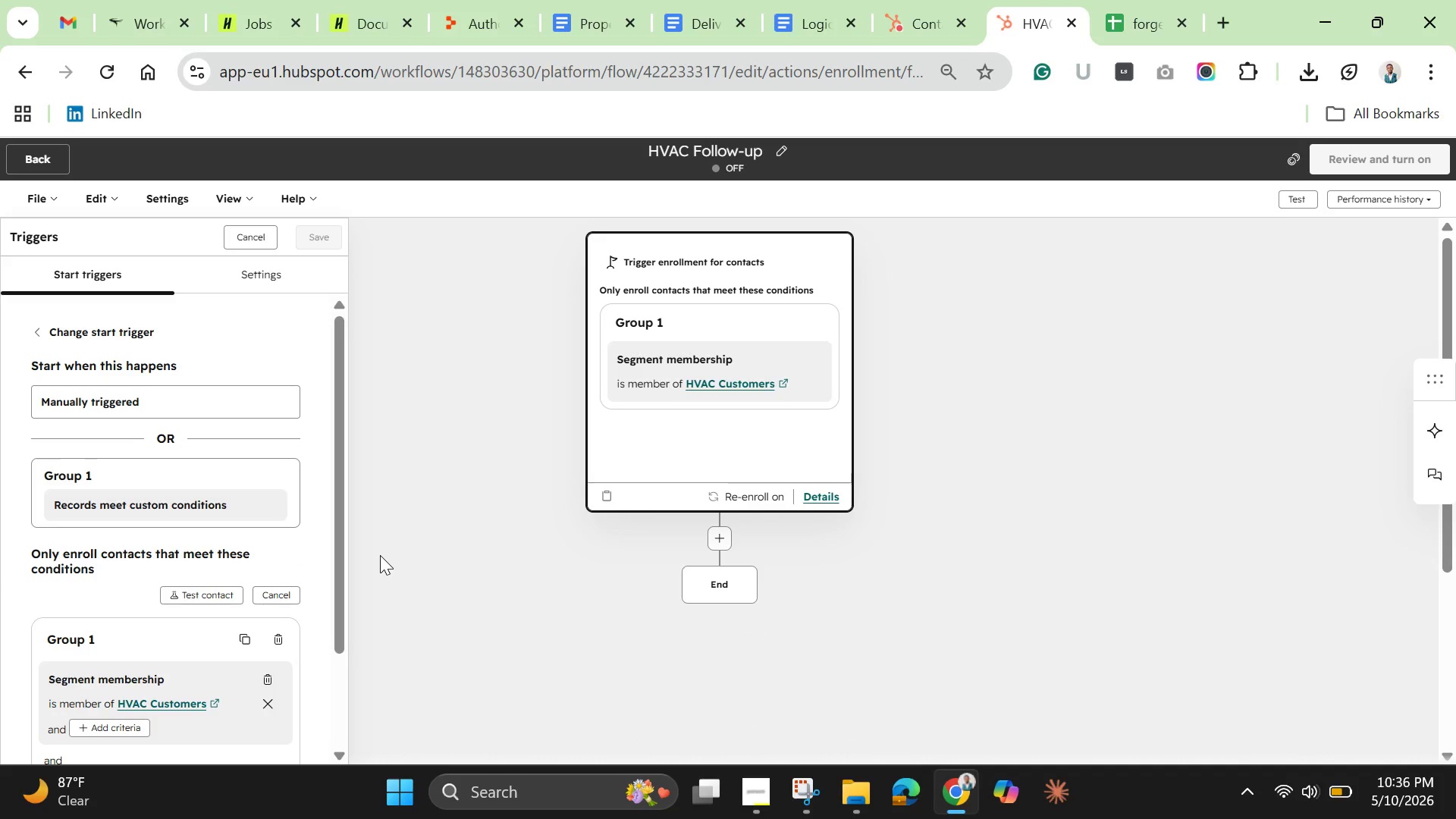 
wait(29.09)
 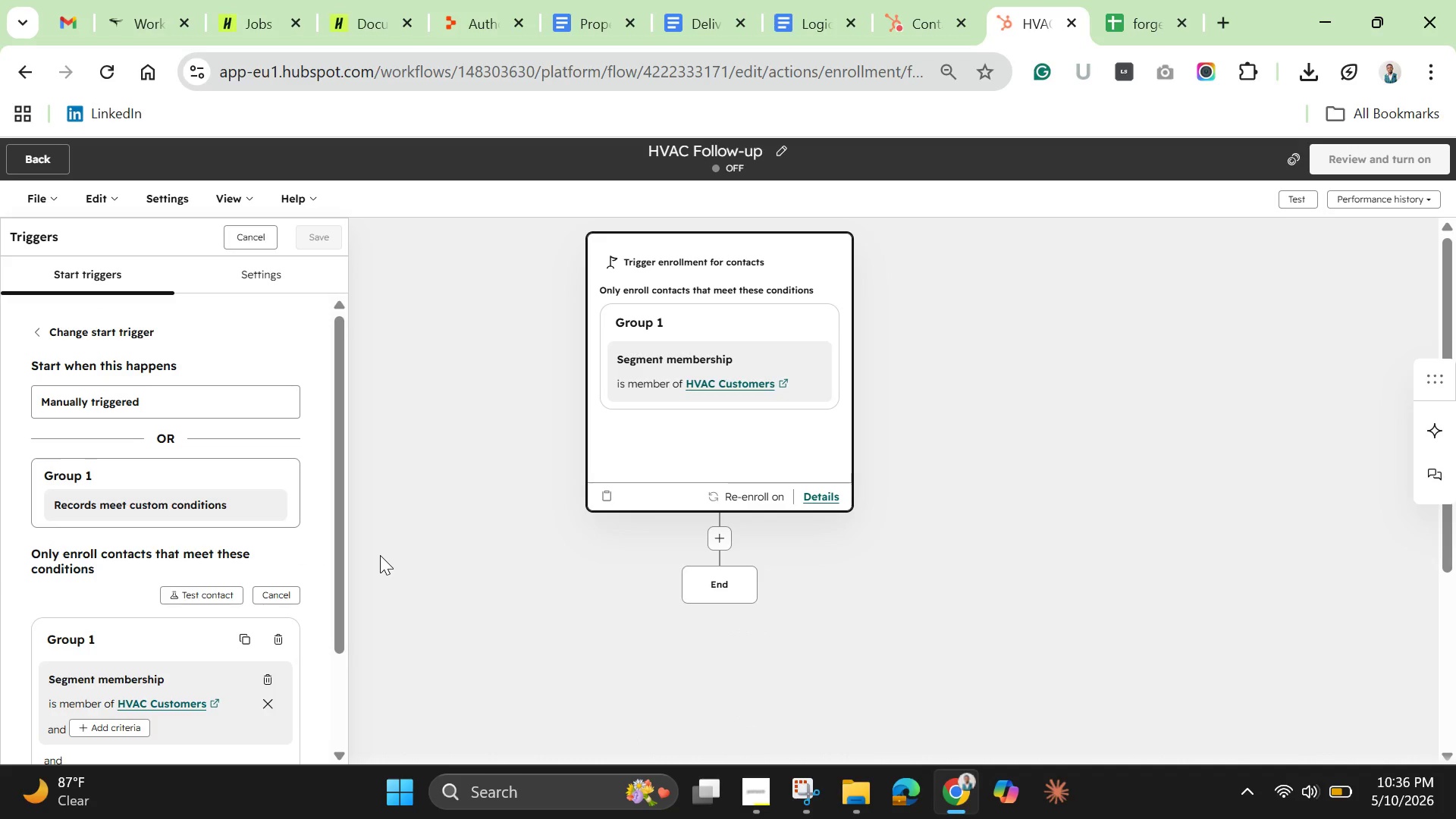 
scroll: coordinate [184, 508], scroll_direction: down, amount: 3.0
 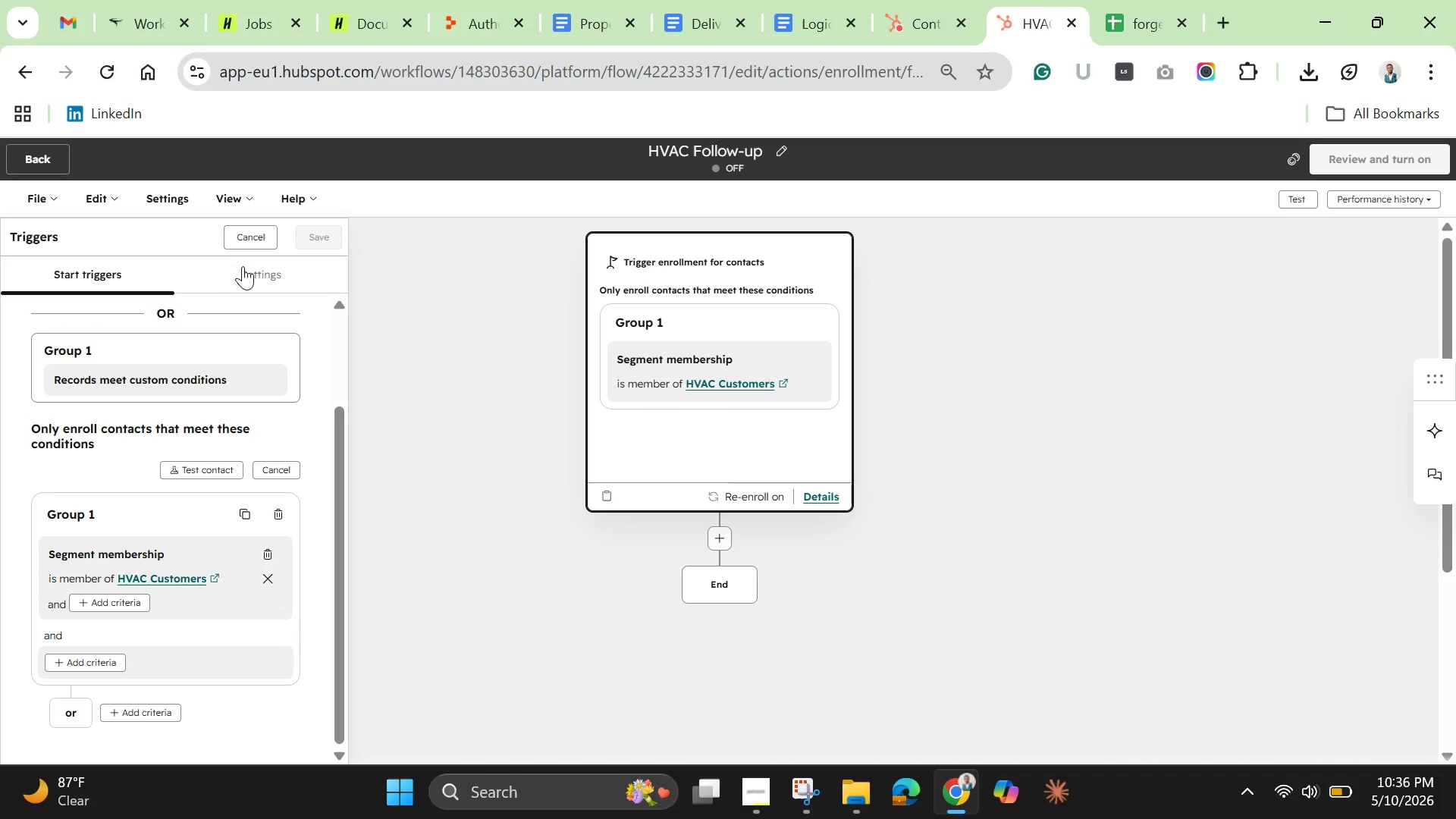 
left_click([244, 265])
 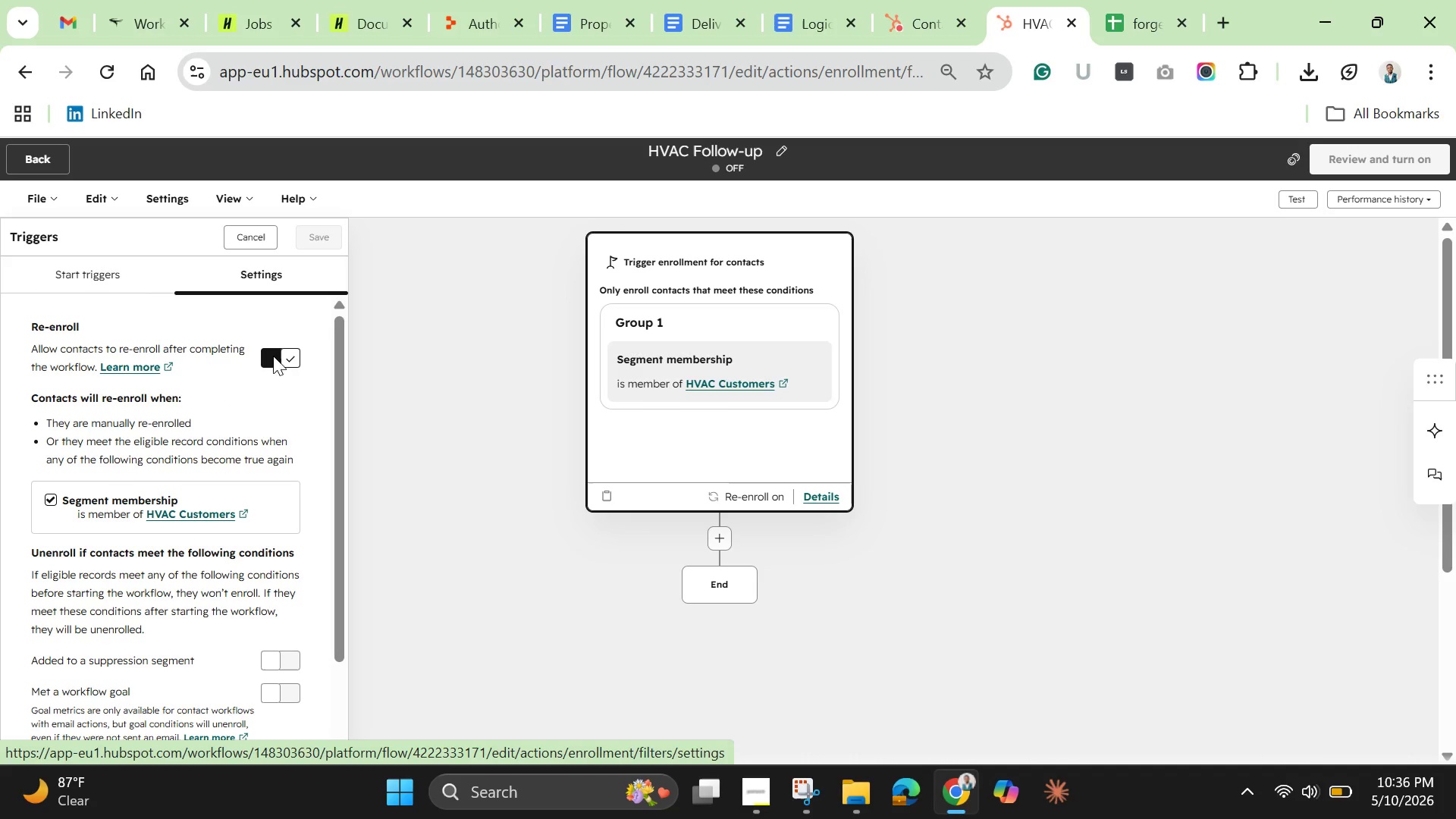 
left_click([271, 362])
 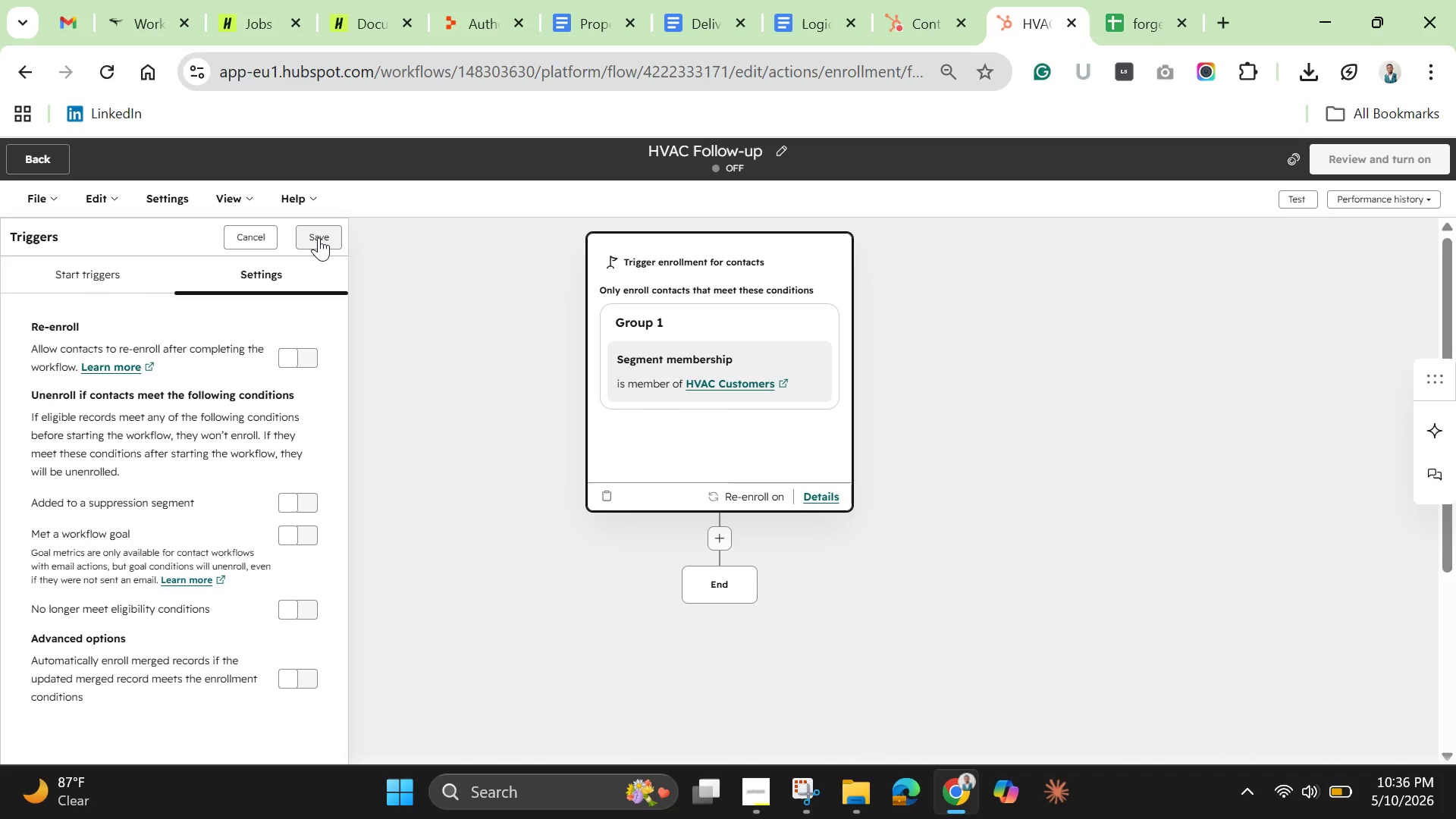 
left_click([318, 237])
 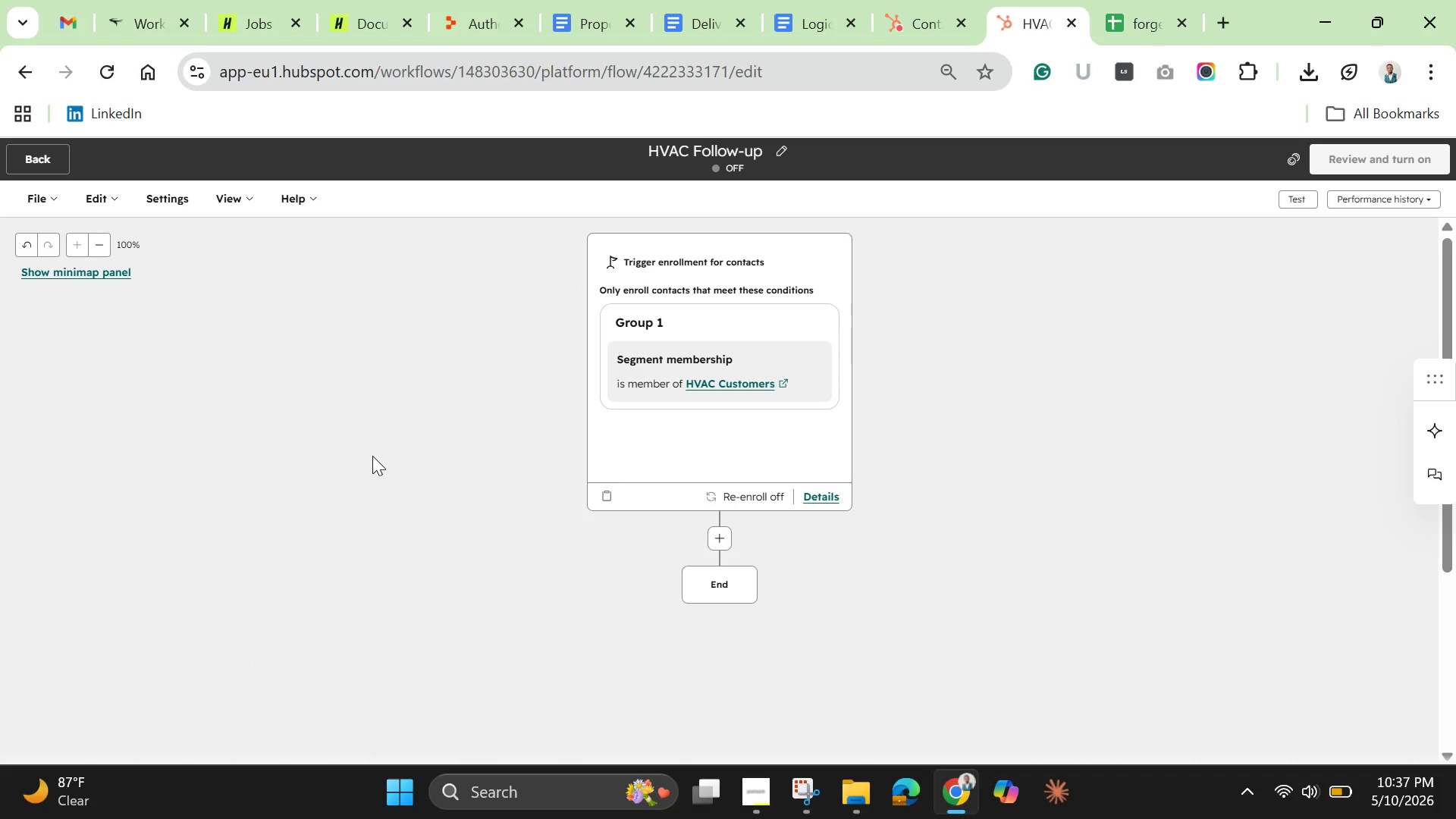 
wait(53.69)
 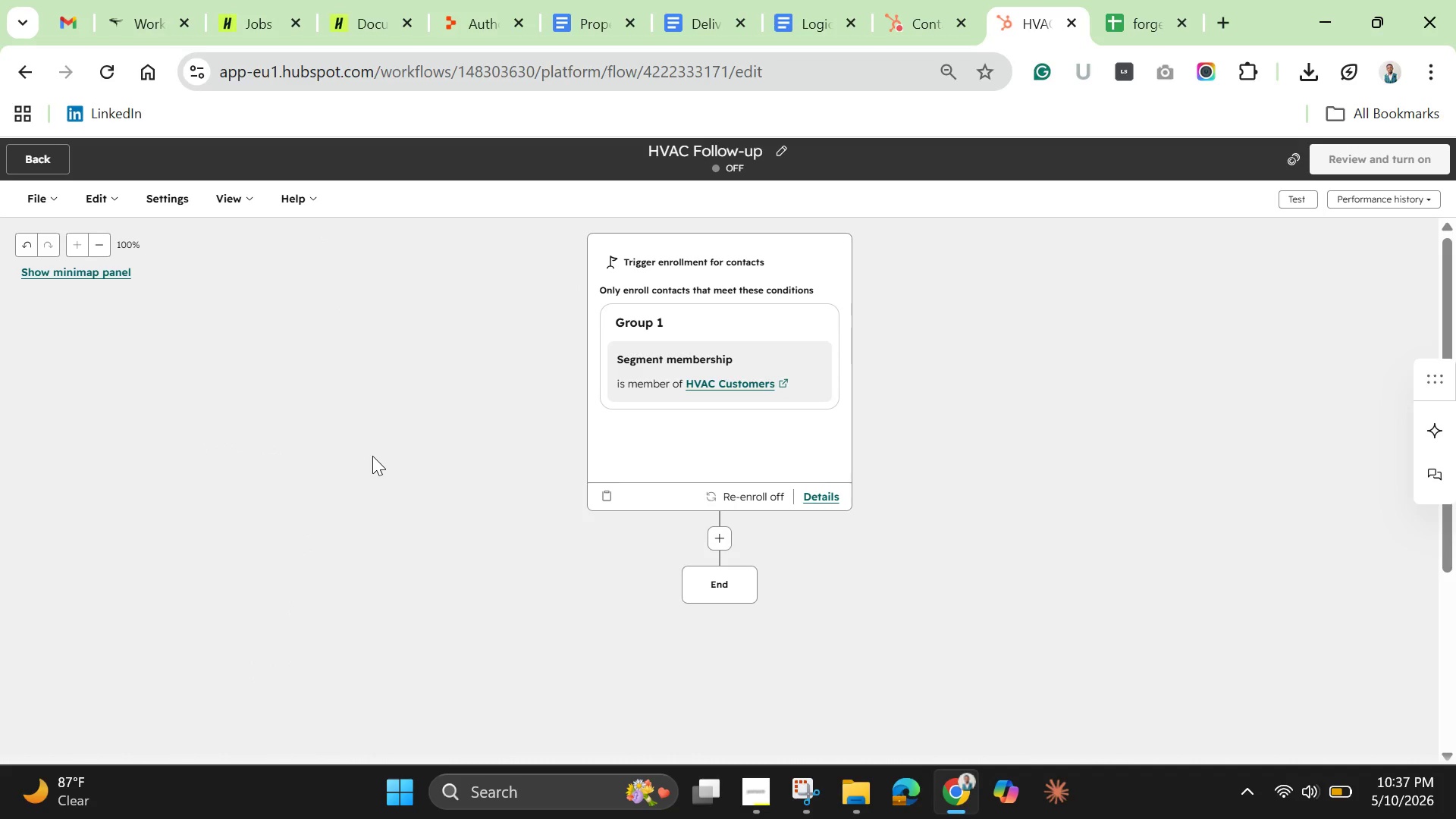 
left_click([720, 536])
 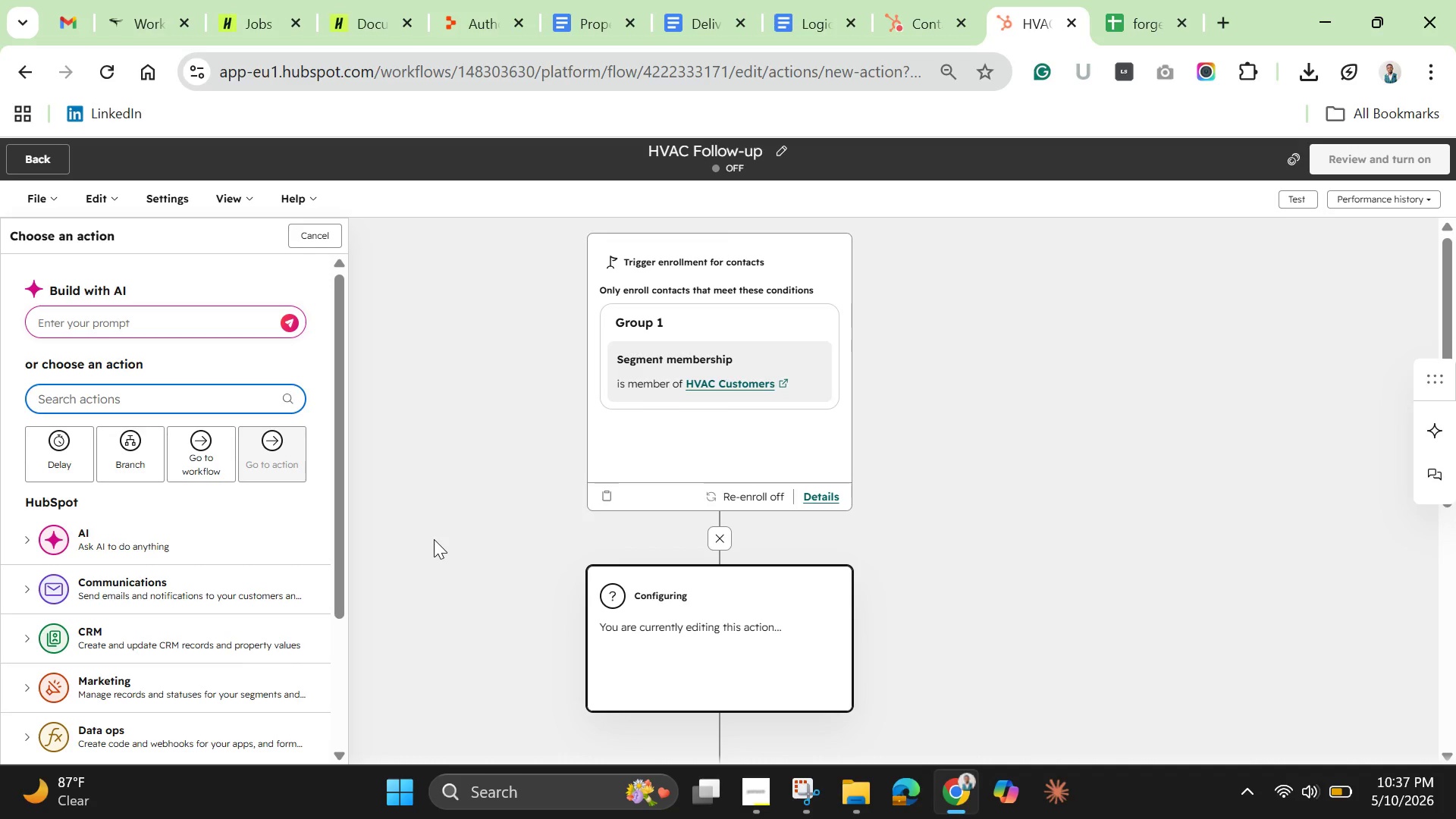 
wait(11.52)
 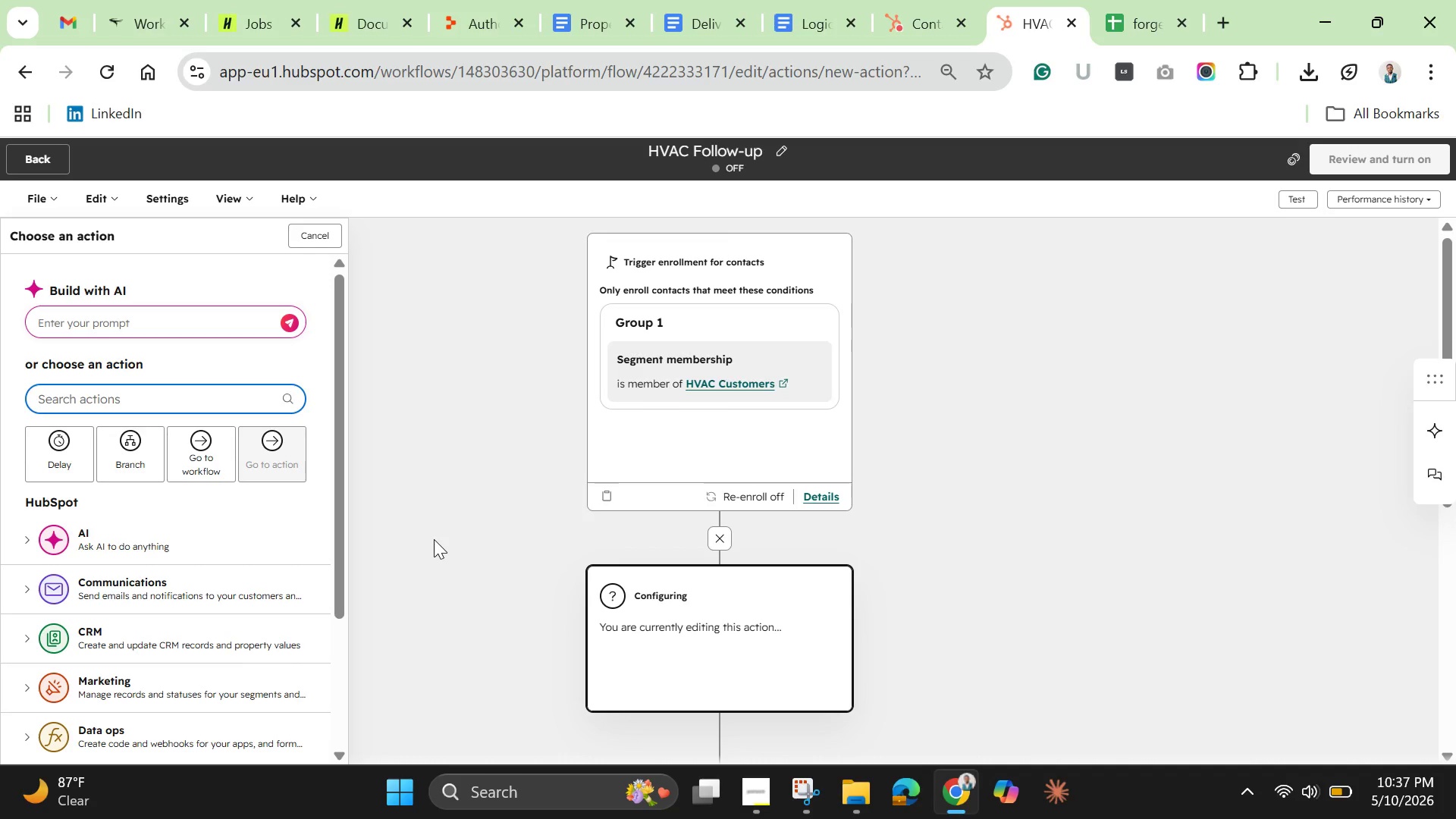 
left_click([125, 589])
 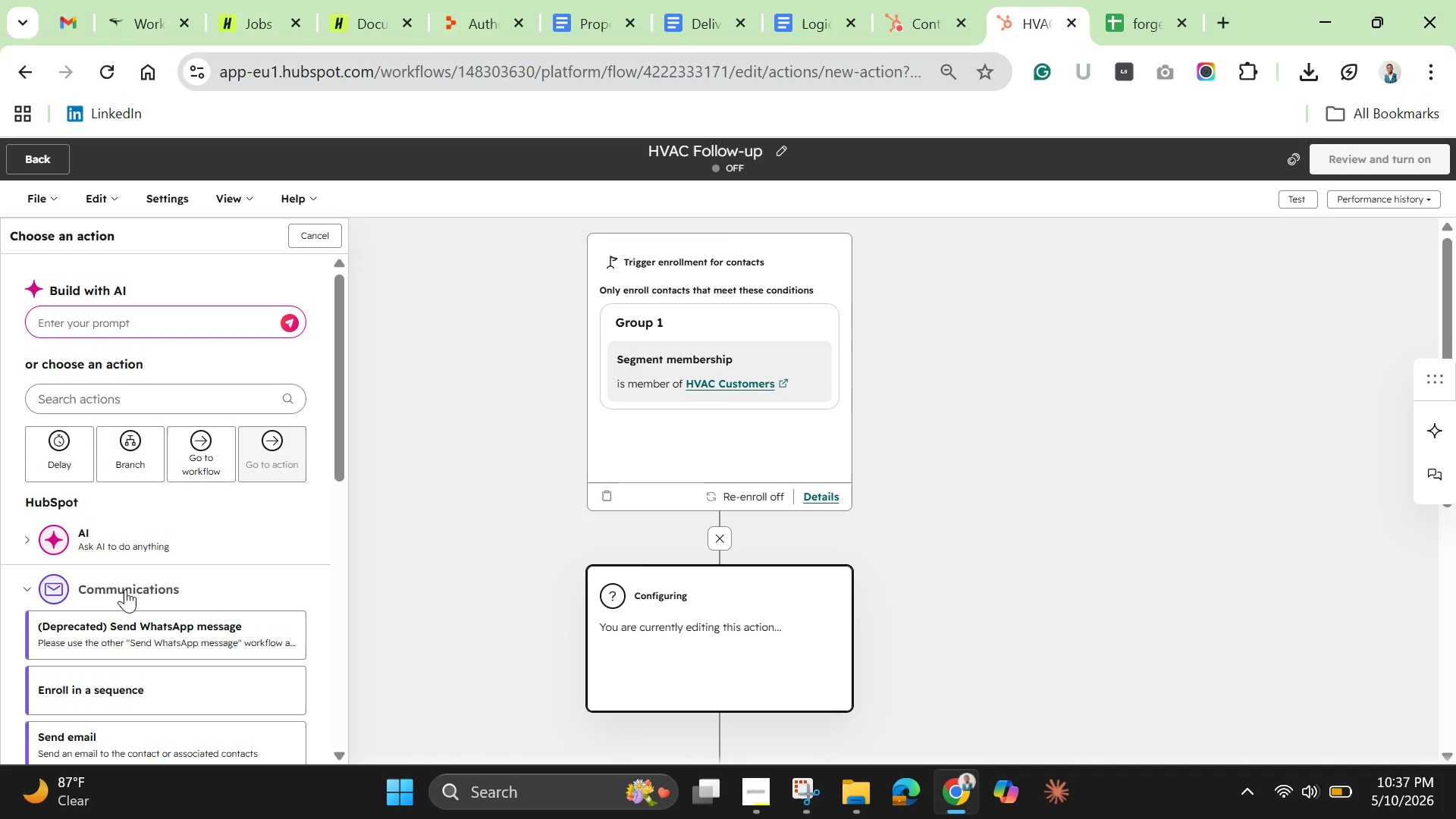 
scroll: coordinate [134, 602], scroll_direction: down, amount: 2.0
 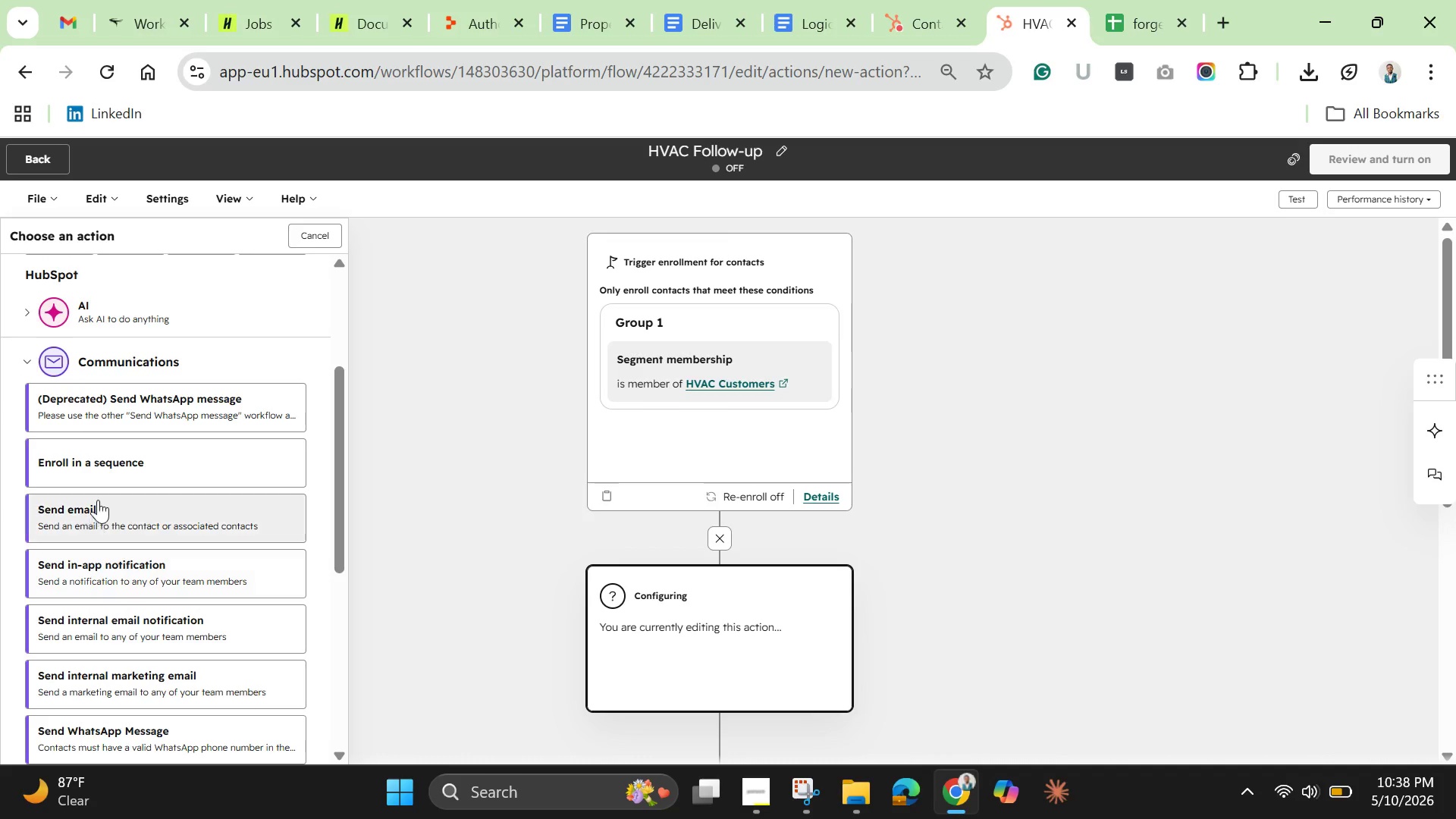 
left_click([99, 497])
 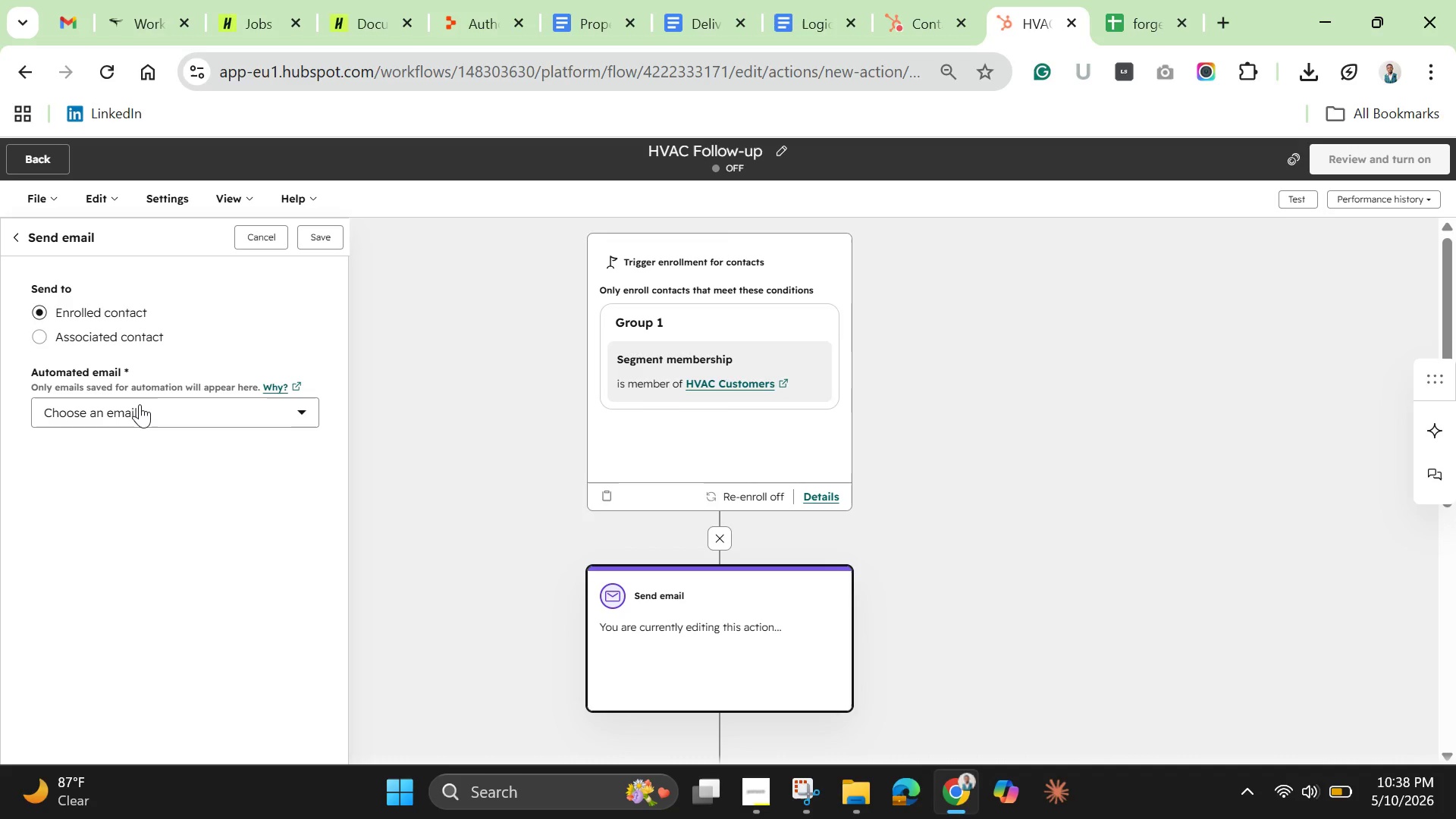 
wait(43.11)
 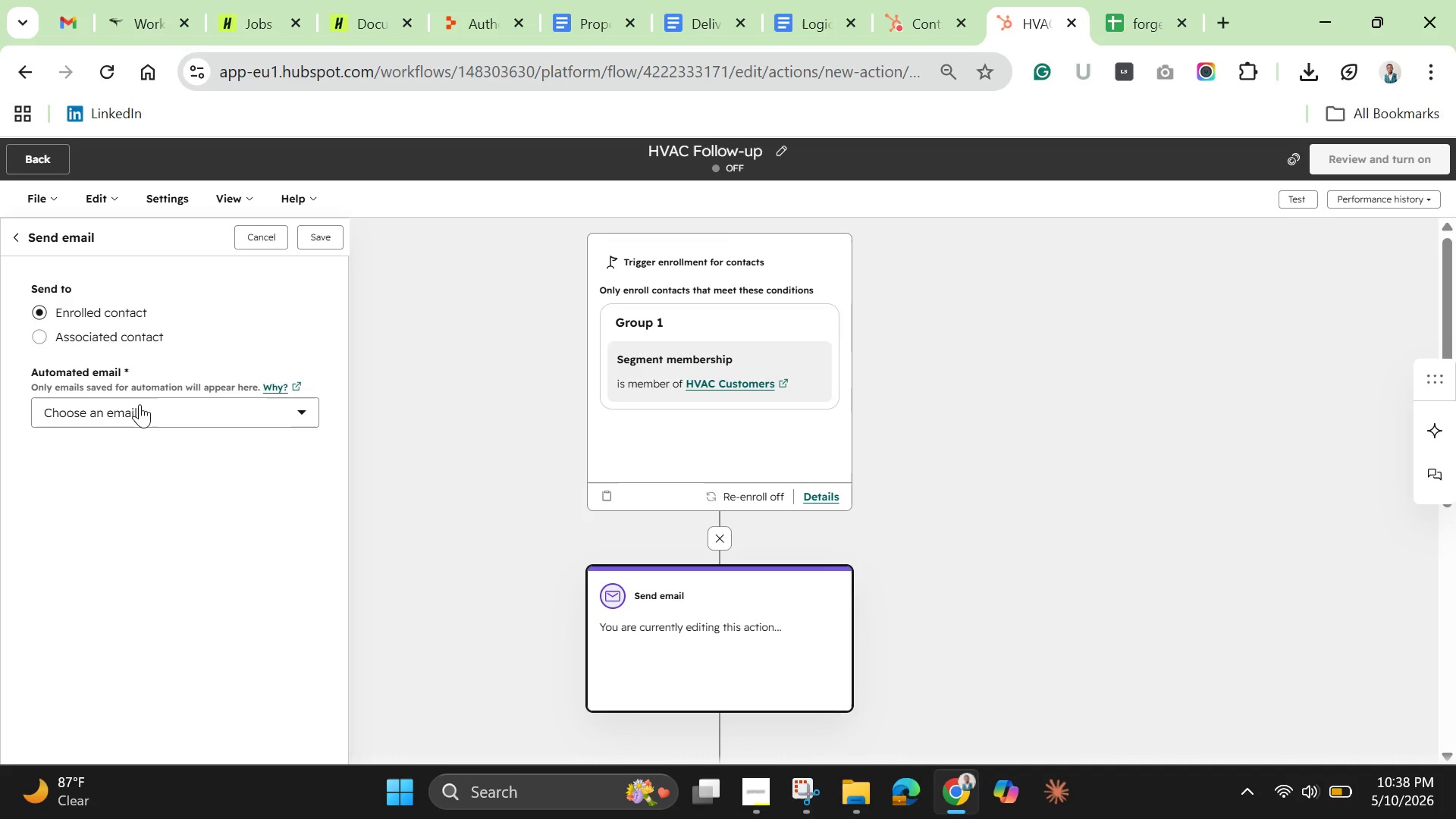 
left_click([150, 411])
 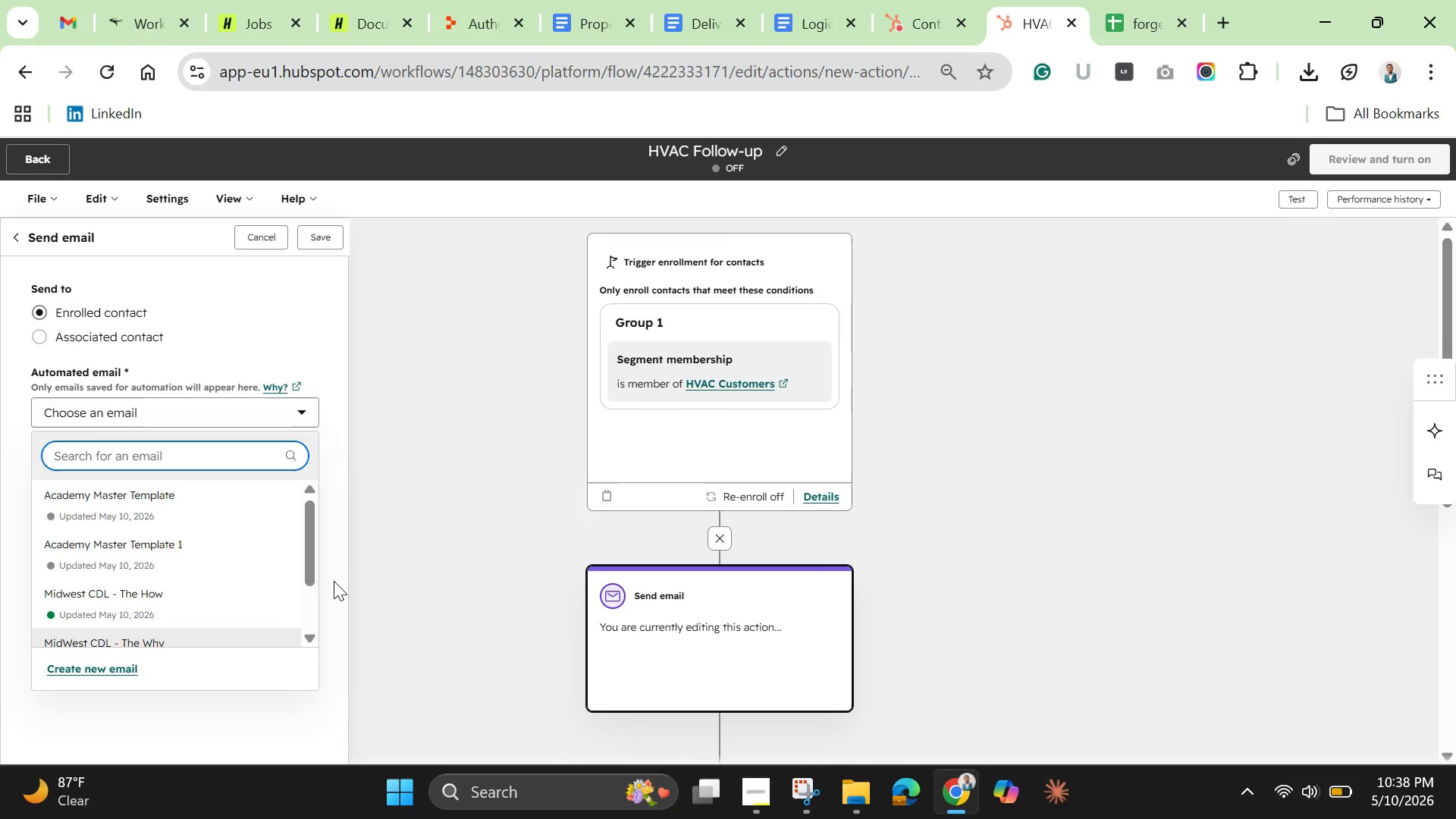 
wait(15.44)
 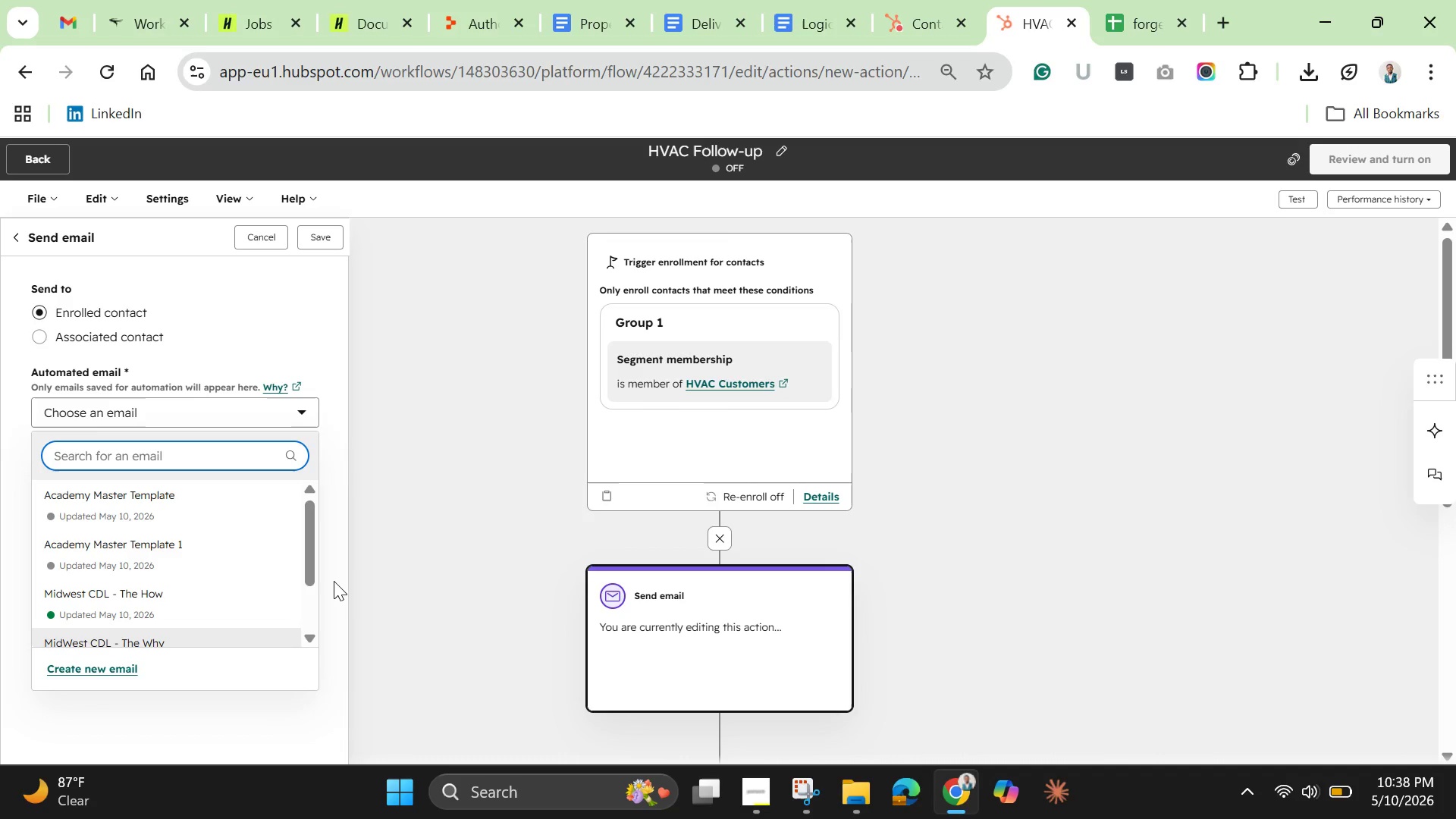 
left_click([753, 802])